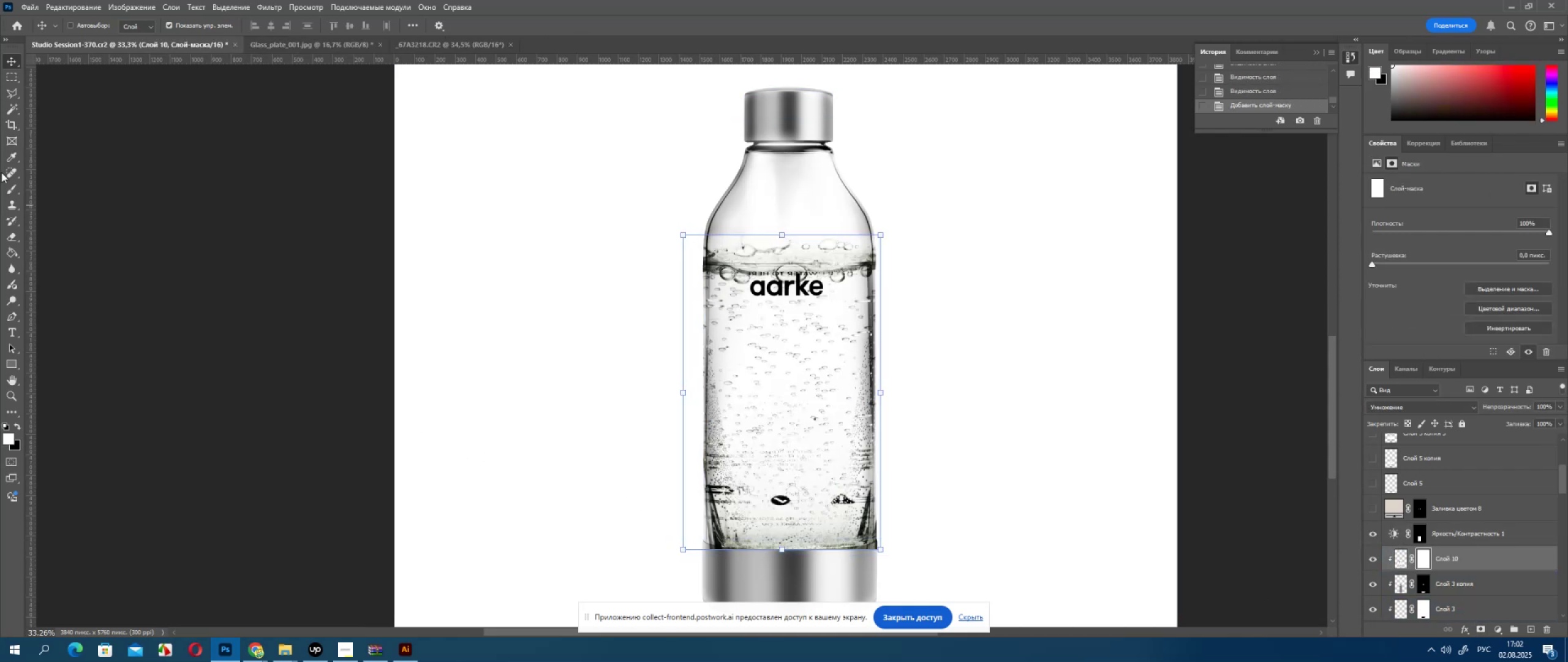 
key(Alt+AltLeft)
 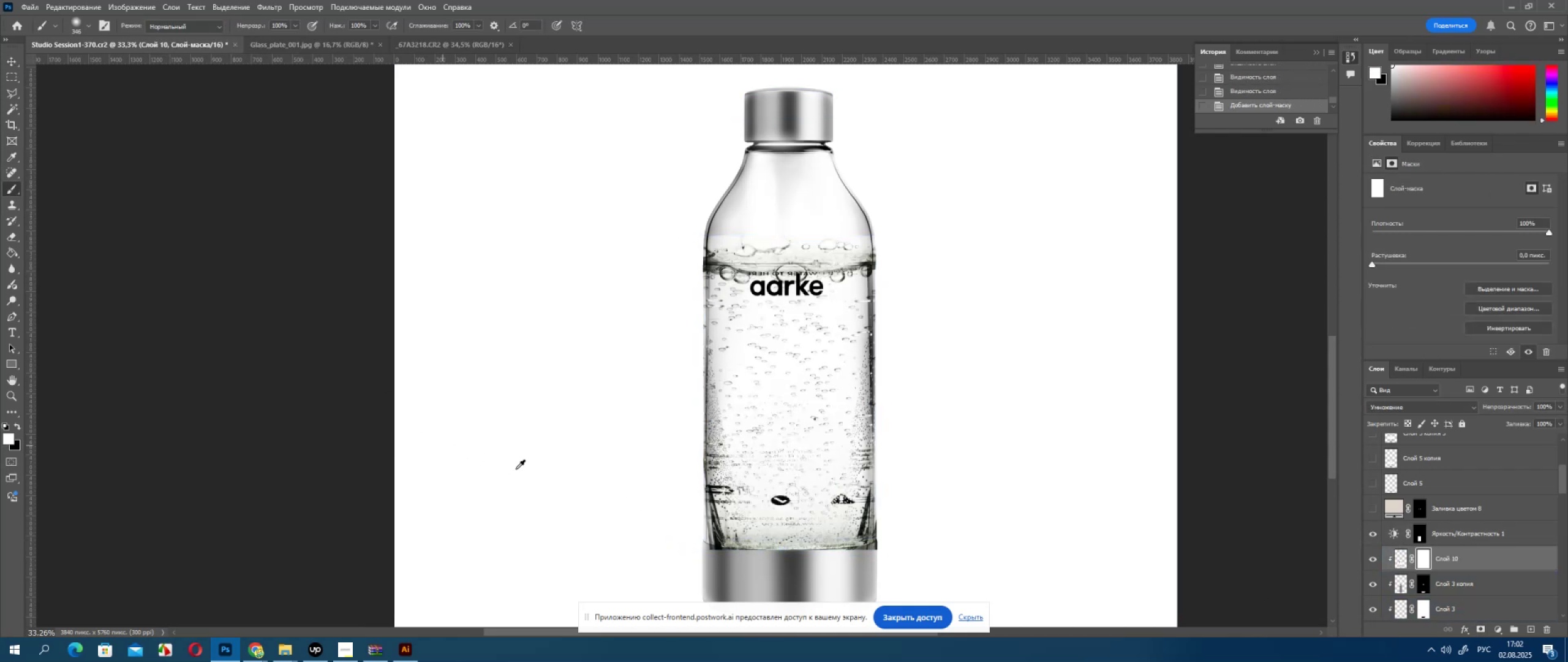 
scroll: coordinate [524, 472], scroll_direction: up, amount: 4.0
 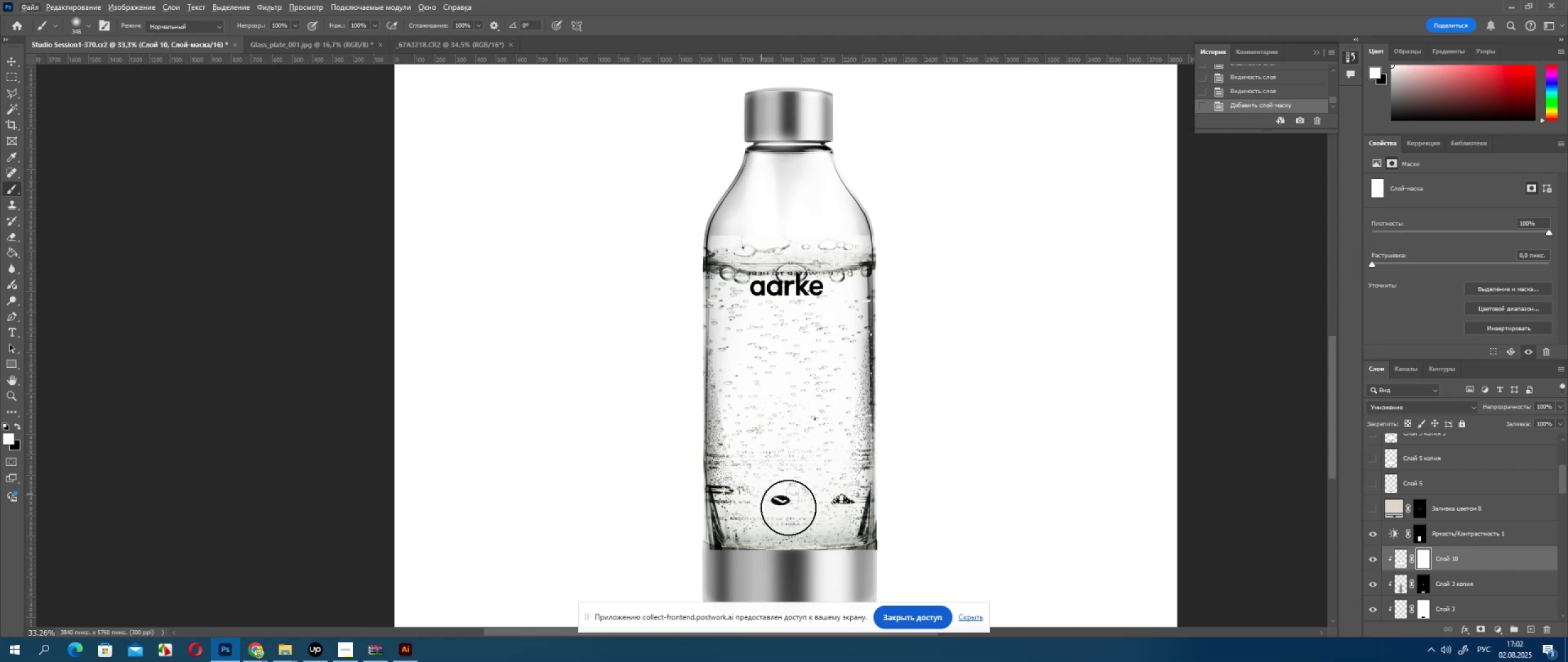 
hold_key(key=AltLeft, duration=0.51)
 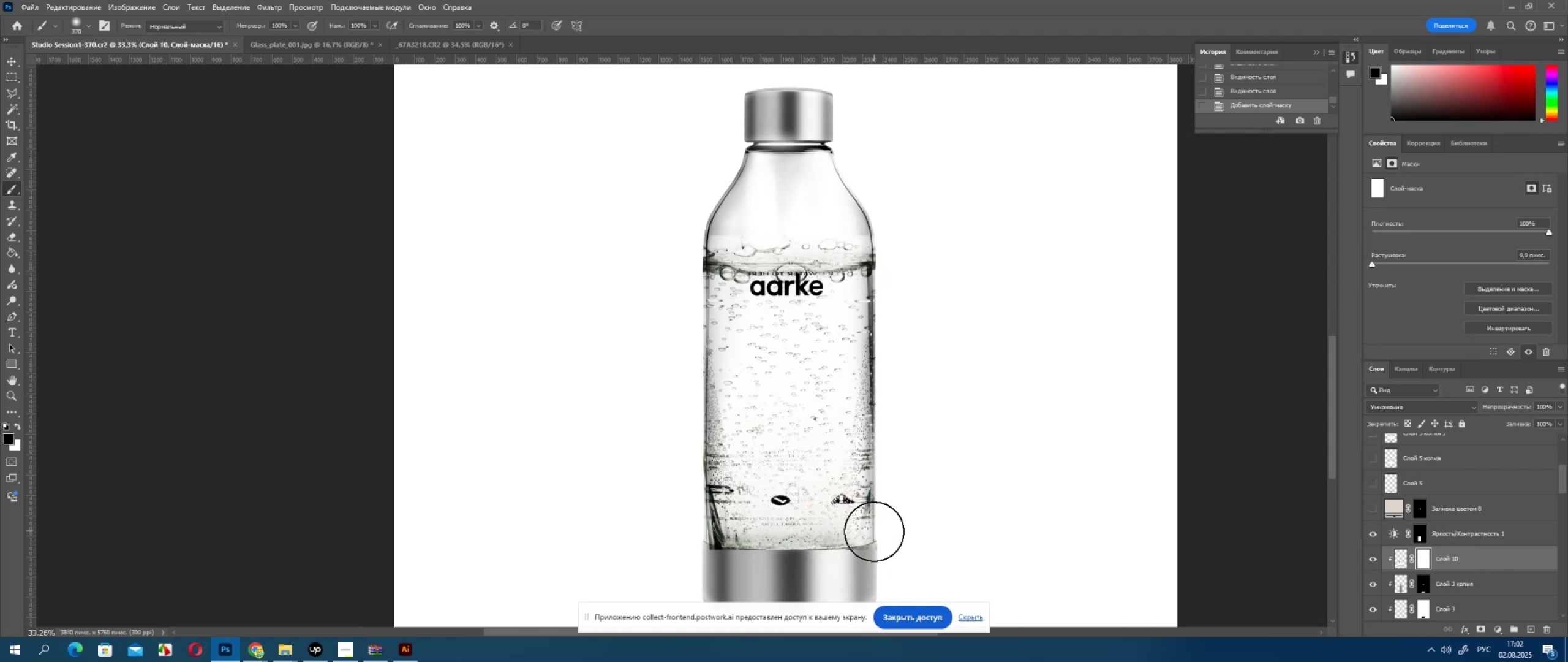 
hold_key(key=AltLeft, duration=6.55)
 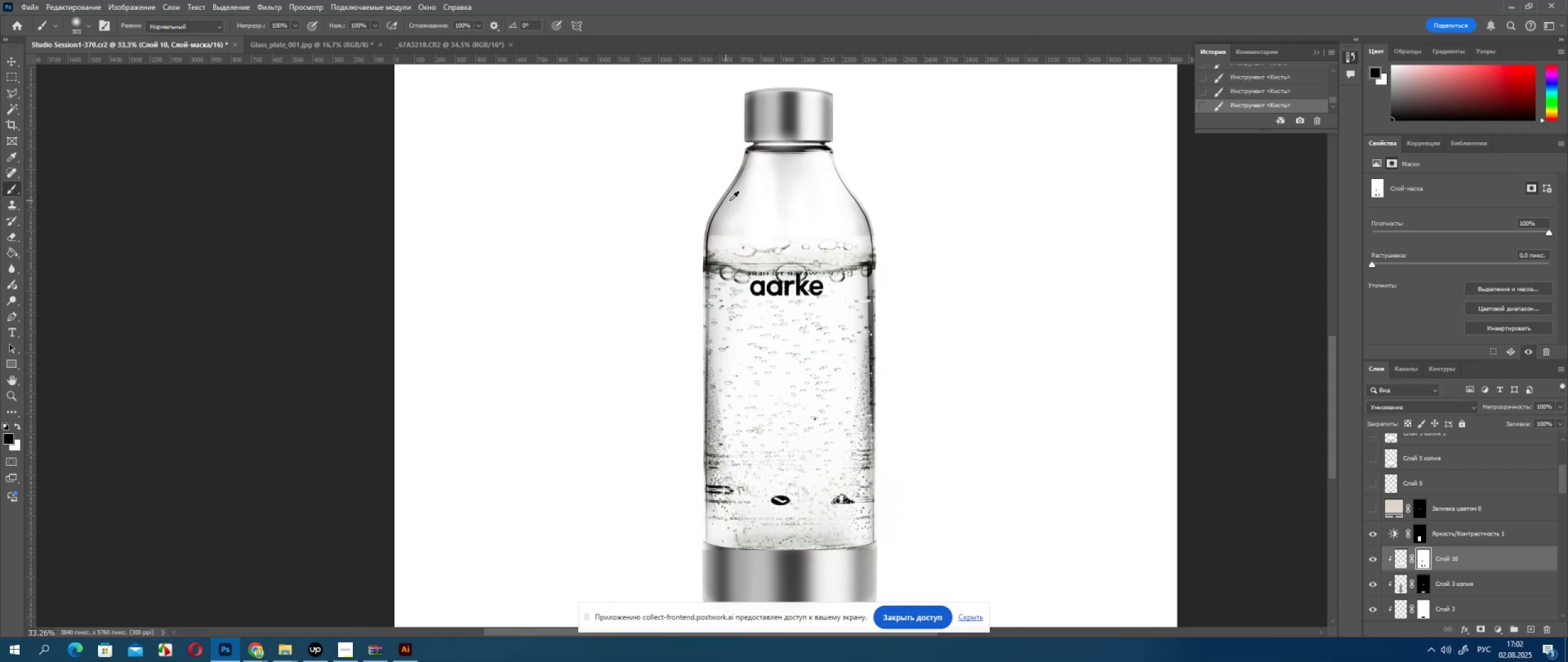 
key(X)
 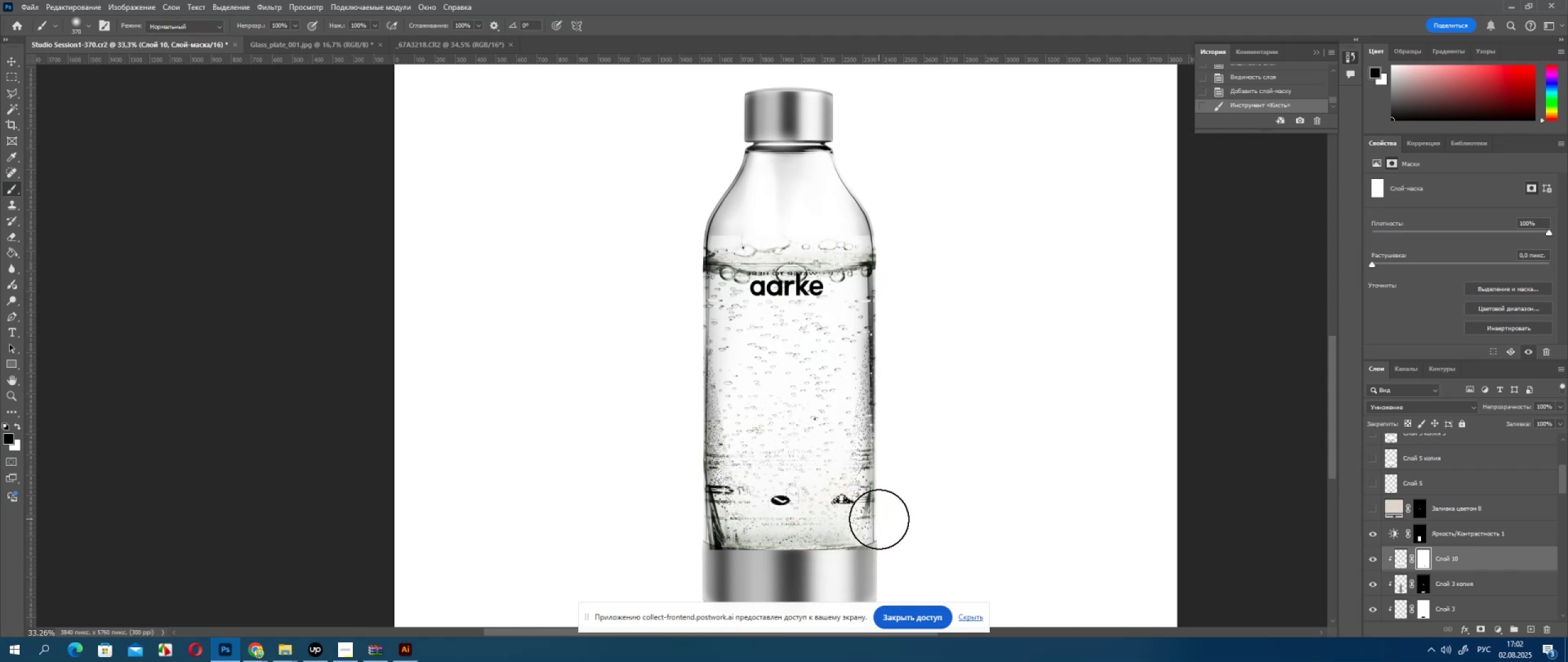 
triple_click([885, 514])
 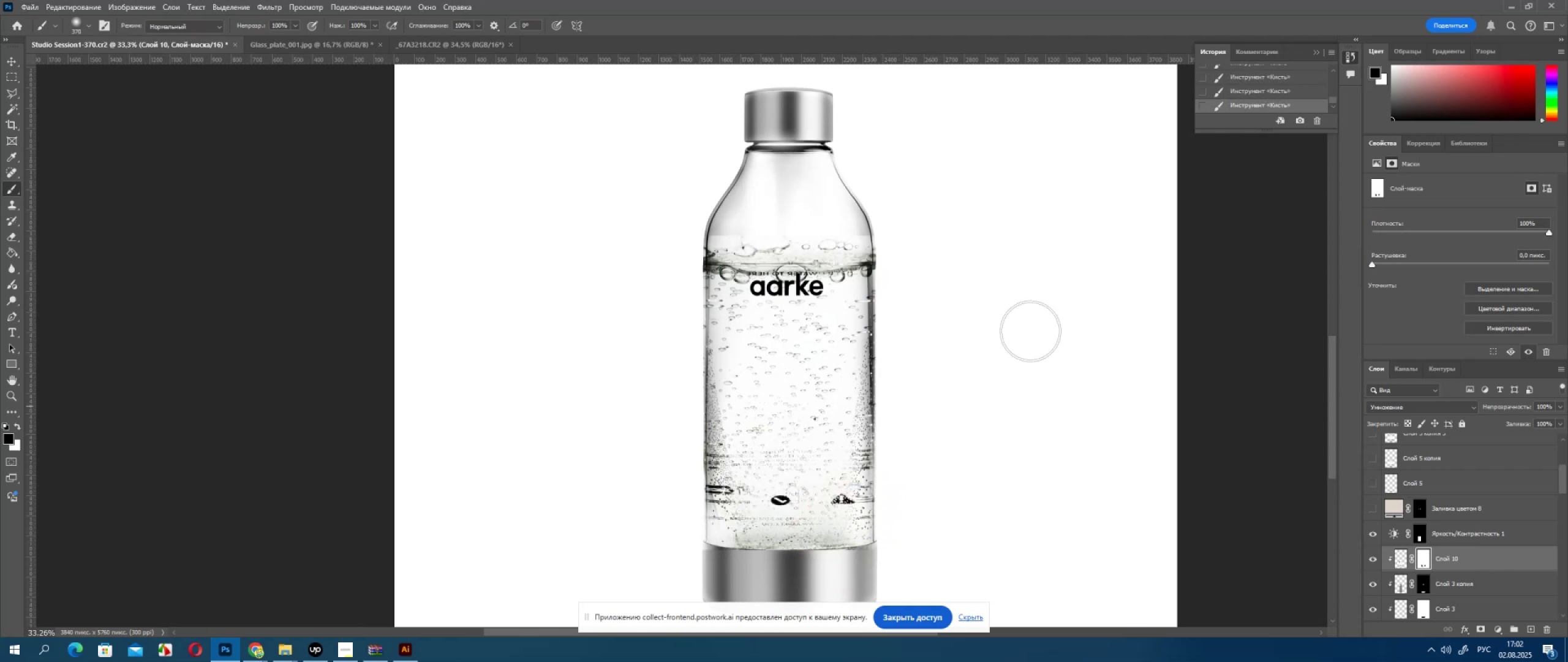 
triple_click([716, 219])
 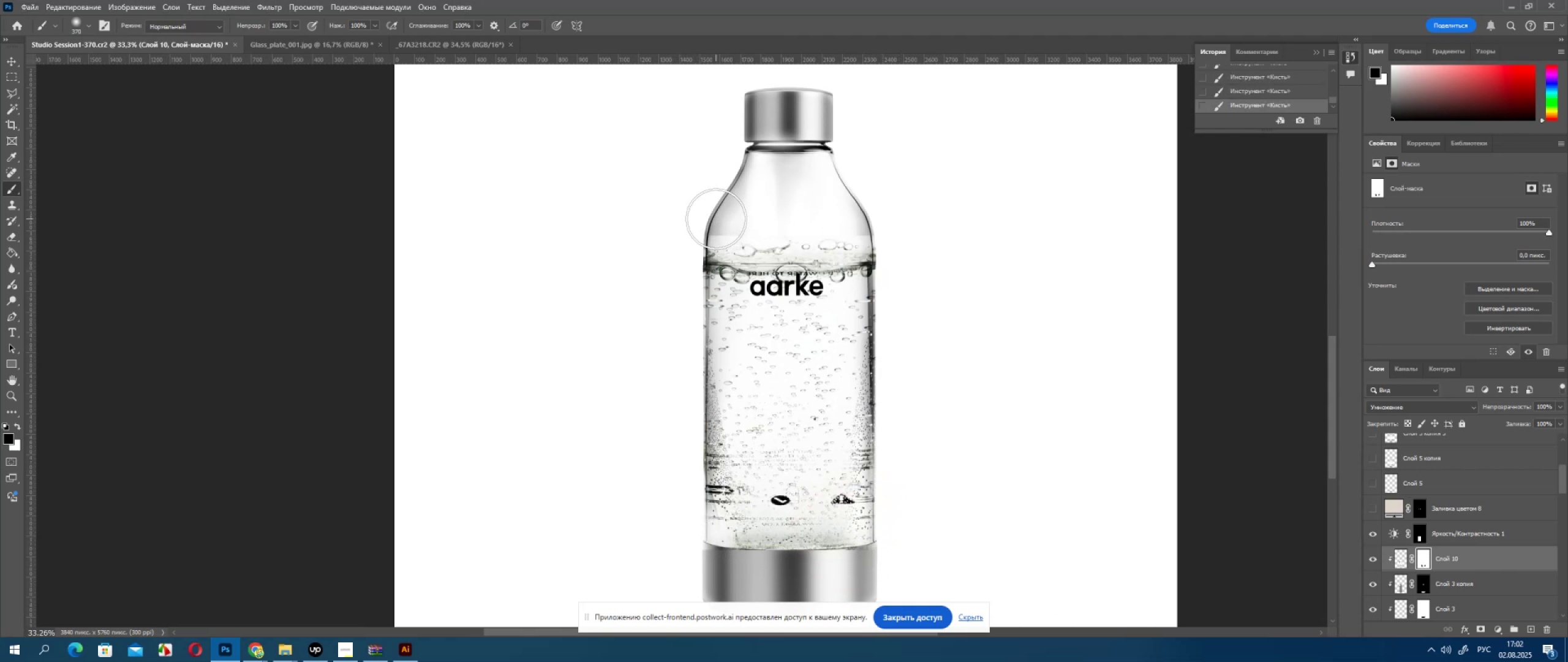 
triple_click([716, 219])
 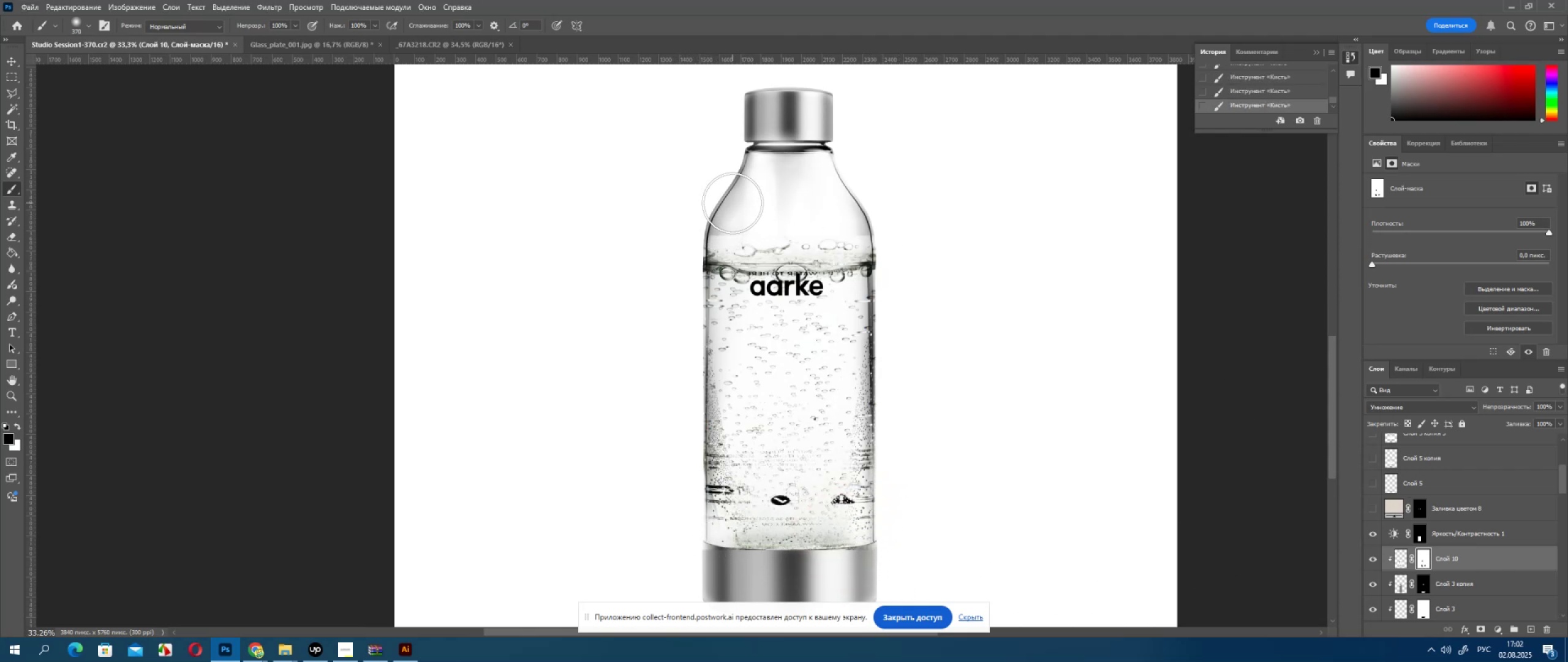 
hold_key(key=AltLeft, duration=0.83)
scroll: coordinate [762, 224], scroll_direction: up, amount: 4.0
 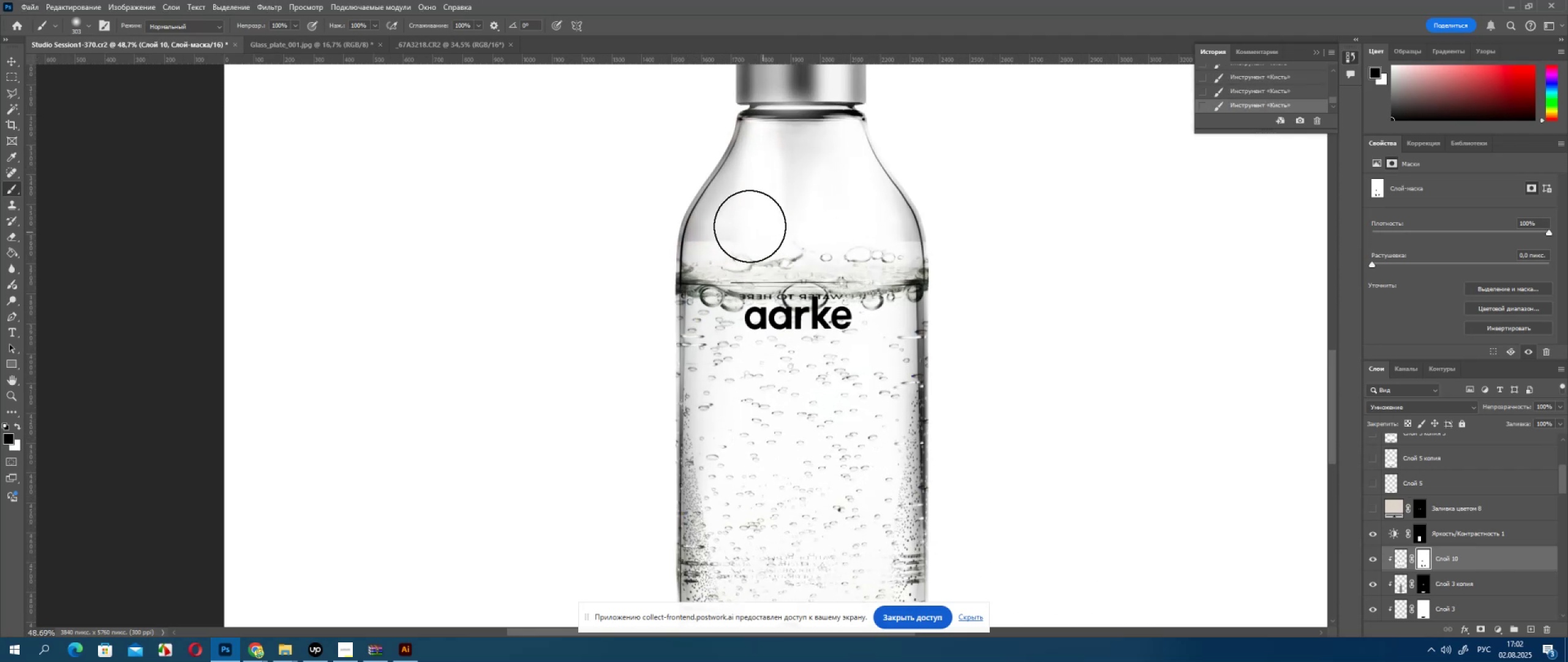 
key(X)
 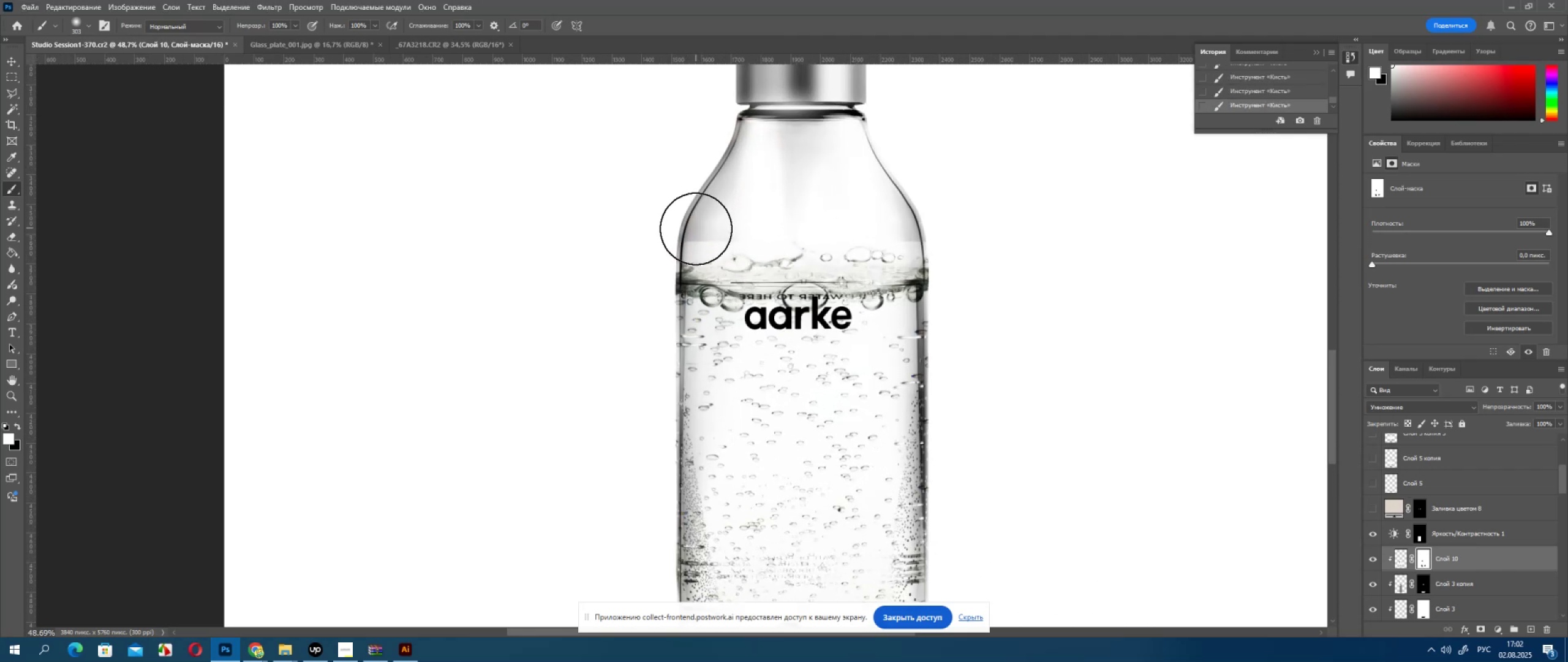 
left_click([696, 229])
 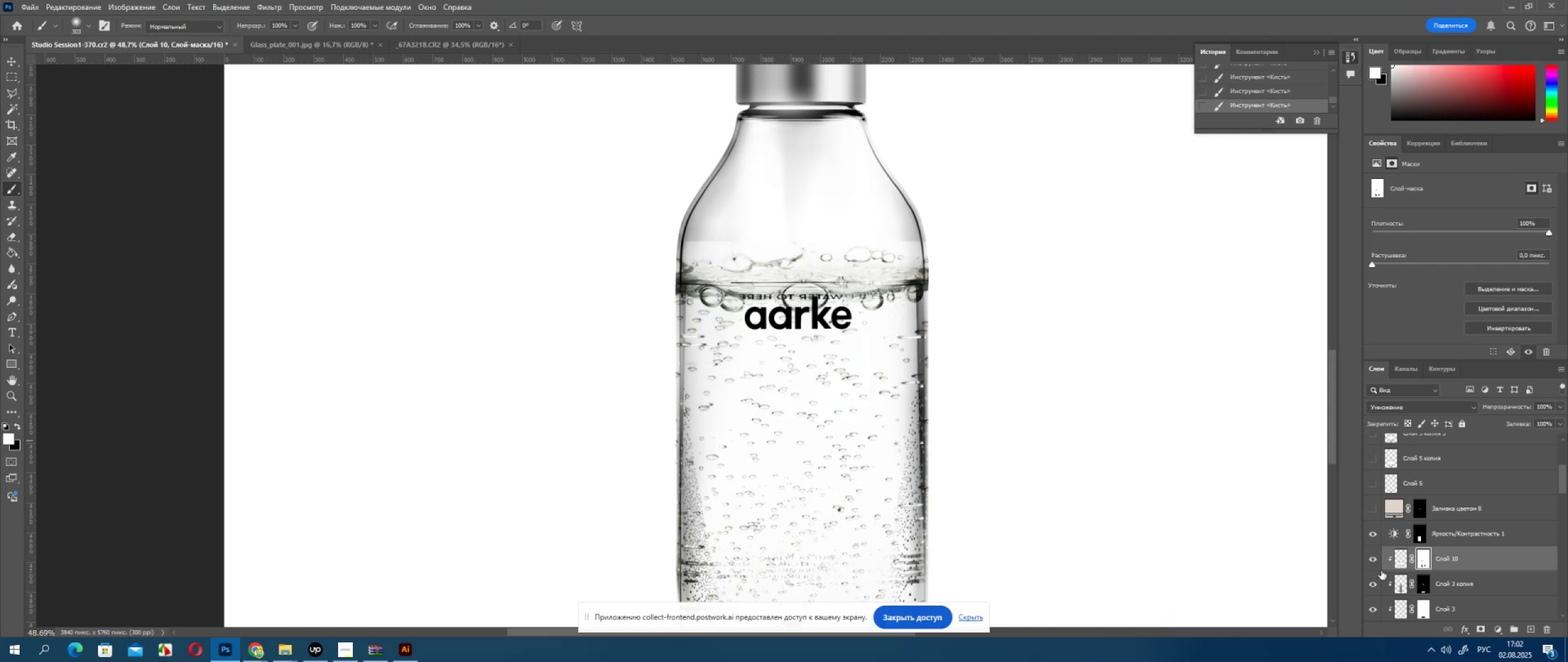 
left_click([1374, 563])
 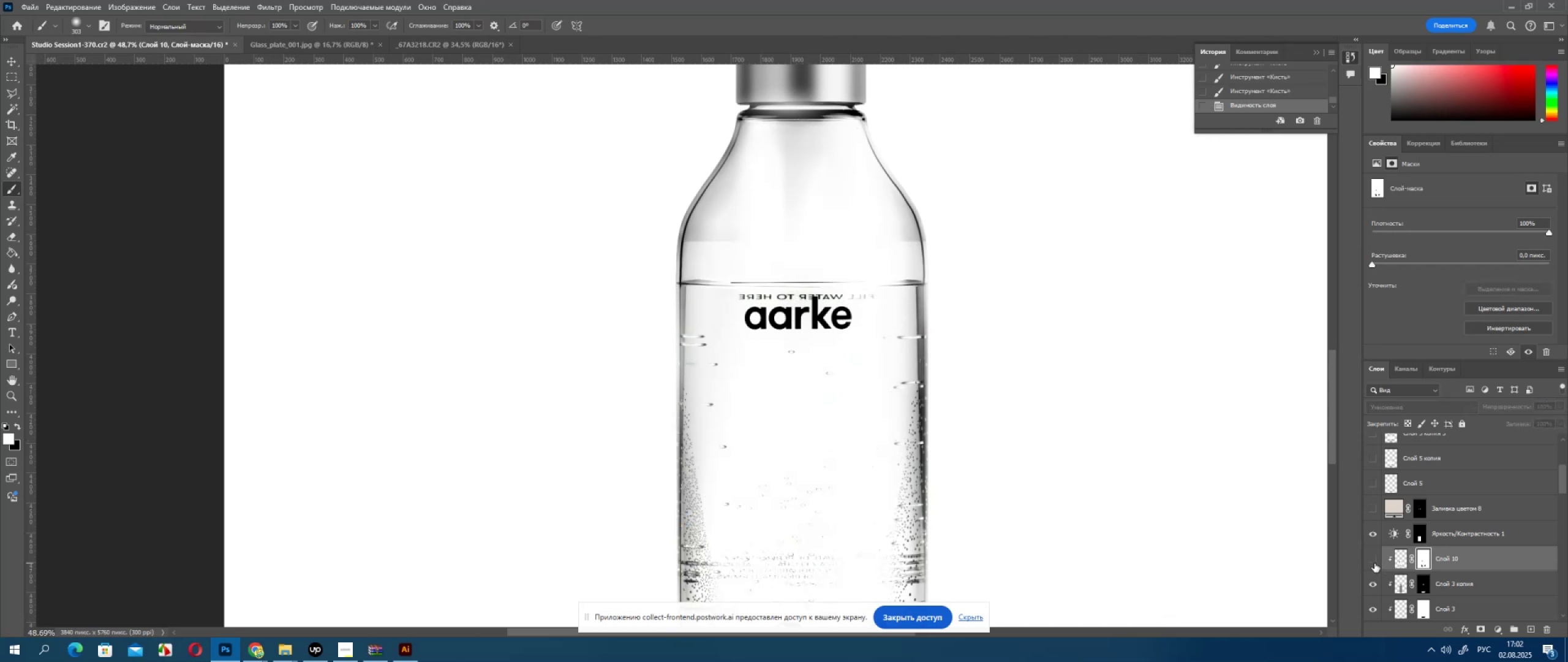 
left_click([1374, 563])
 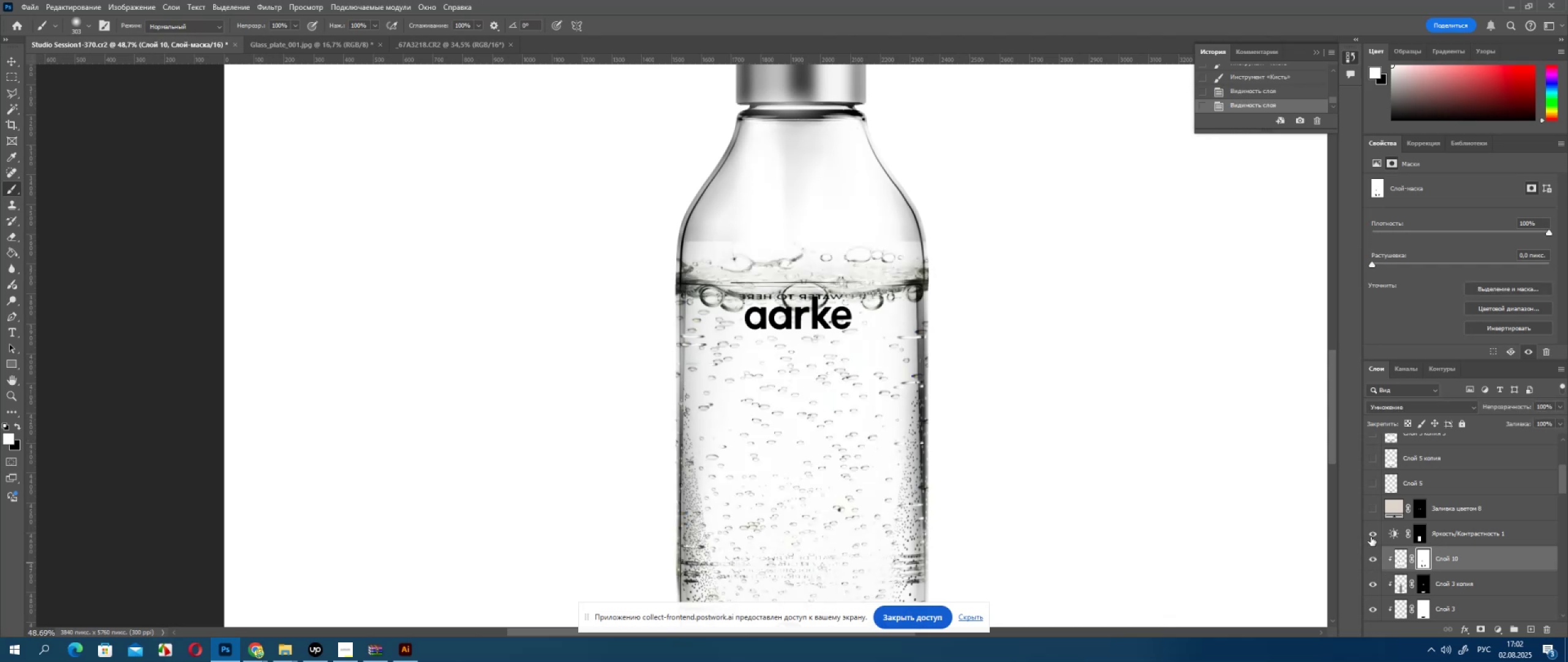 
left_click([1370, 533])
 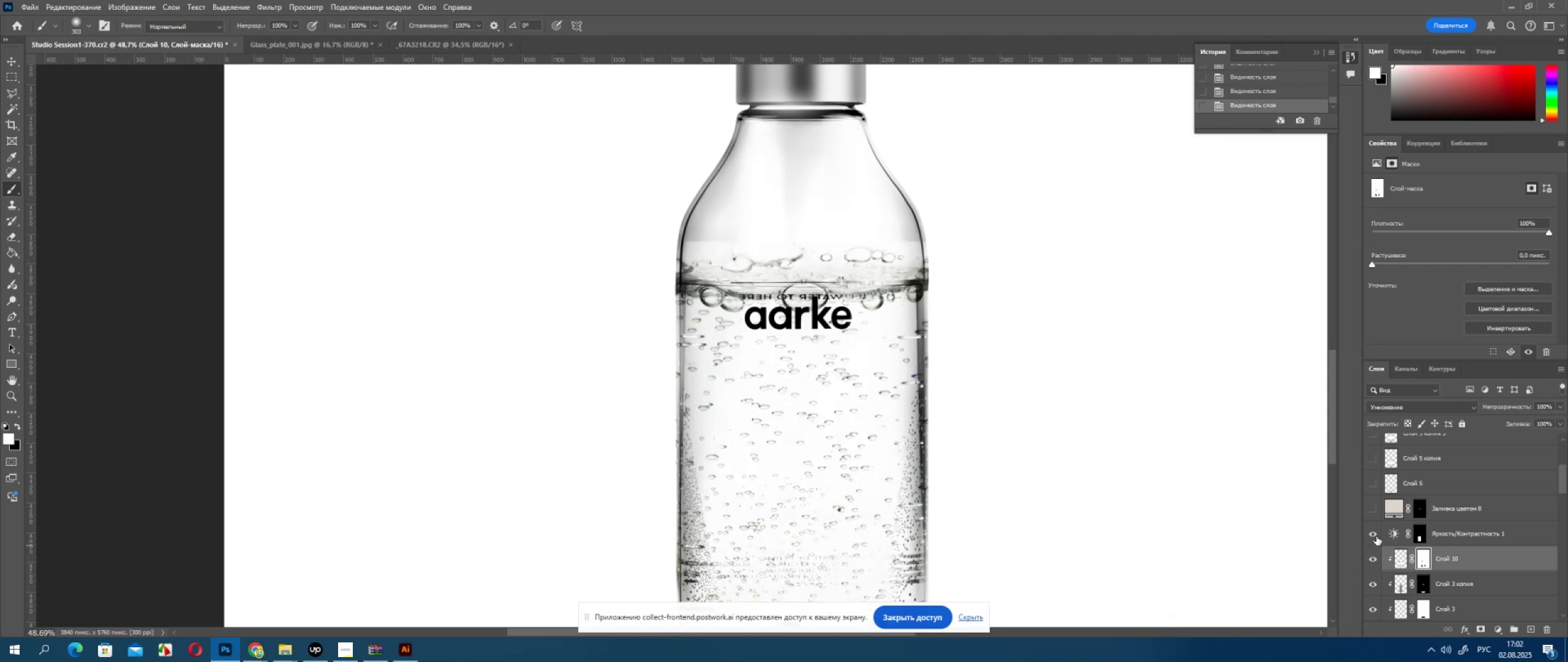 
left_click([1368, 535])
 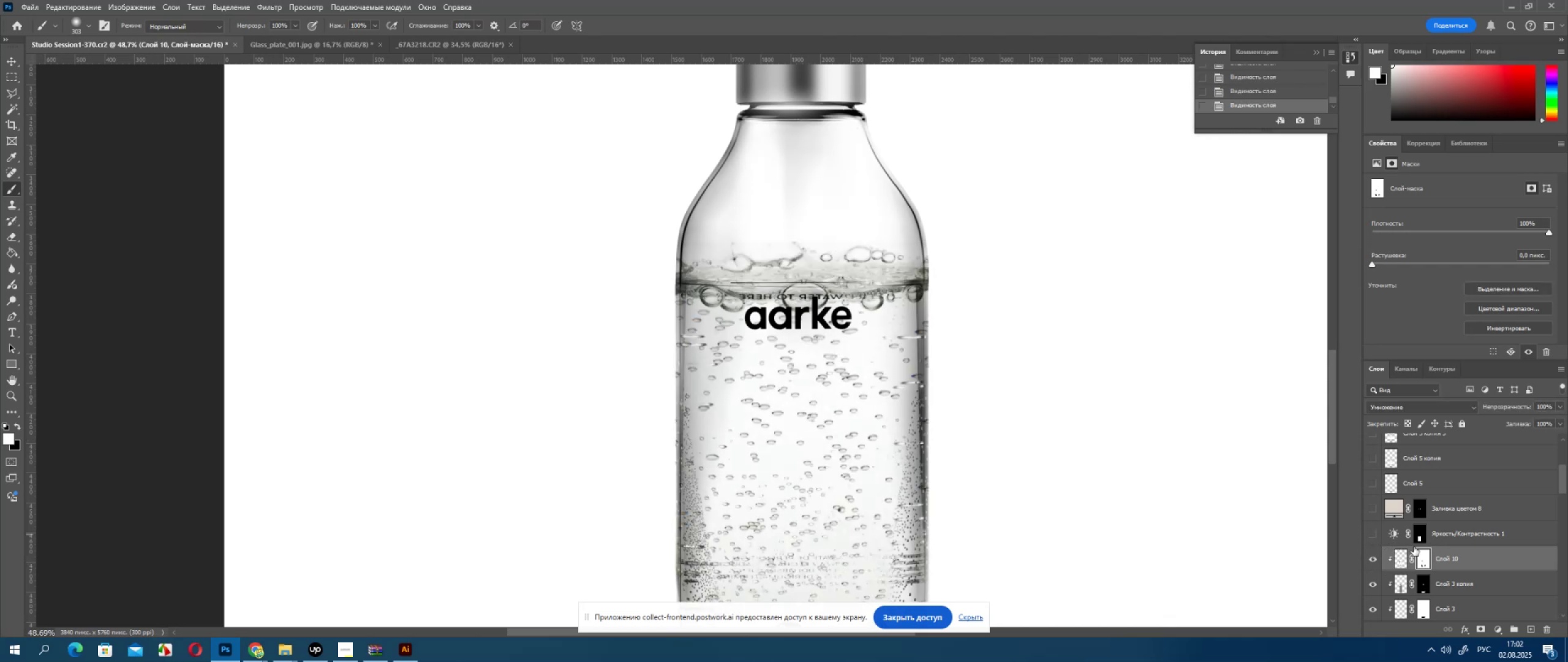 
left_click([1423, 560])
 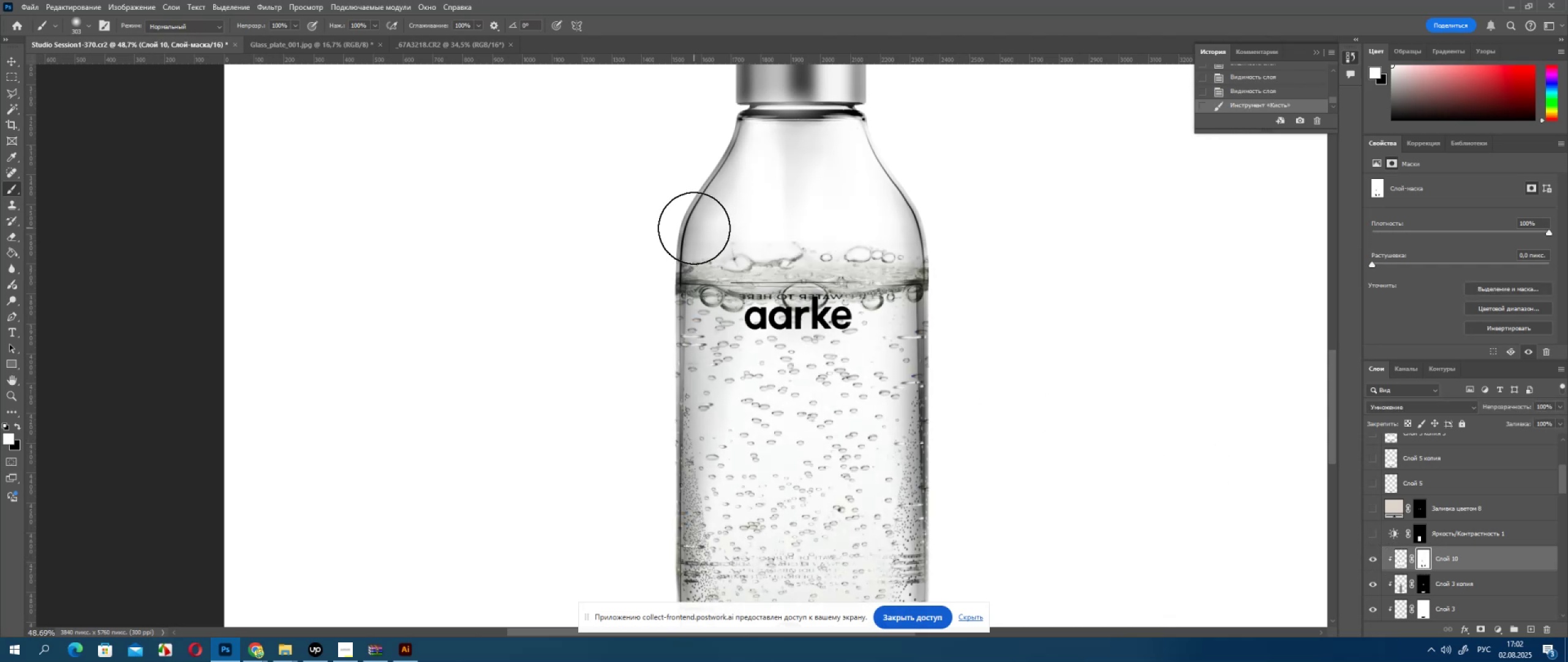 
key(X)
 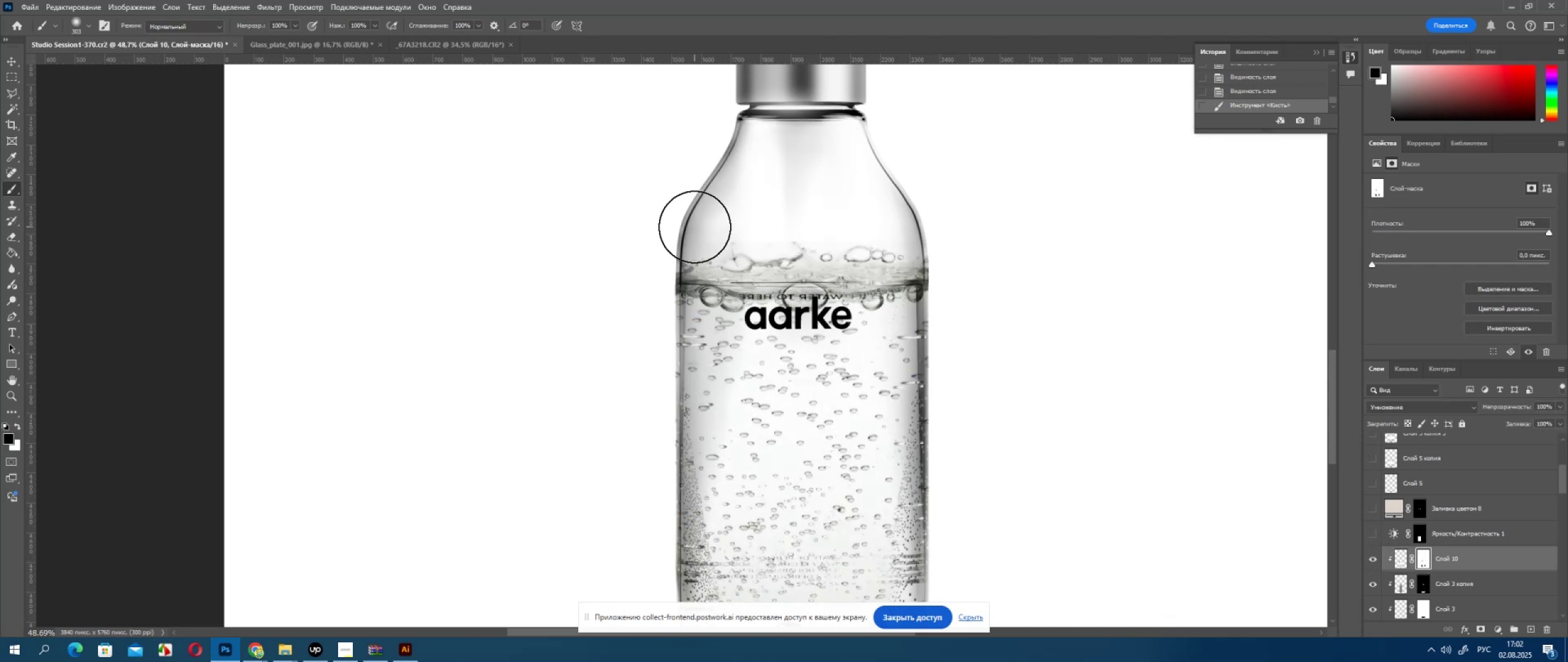 
double_click([695, 227])
 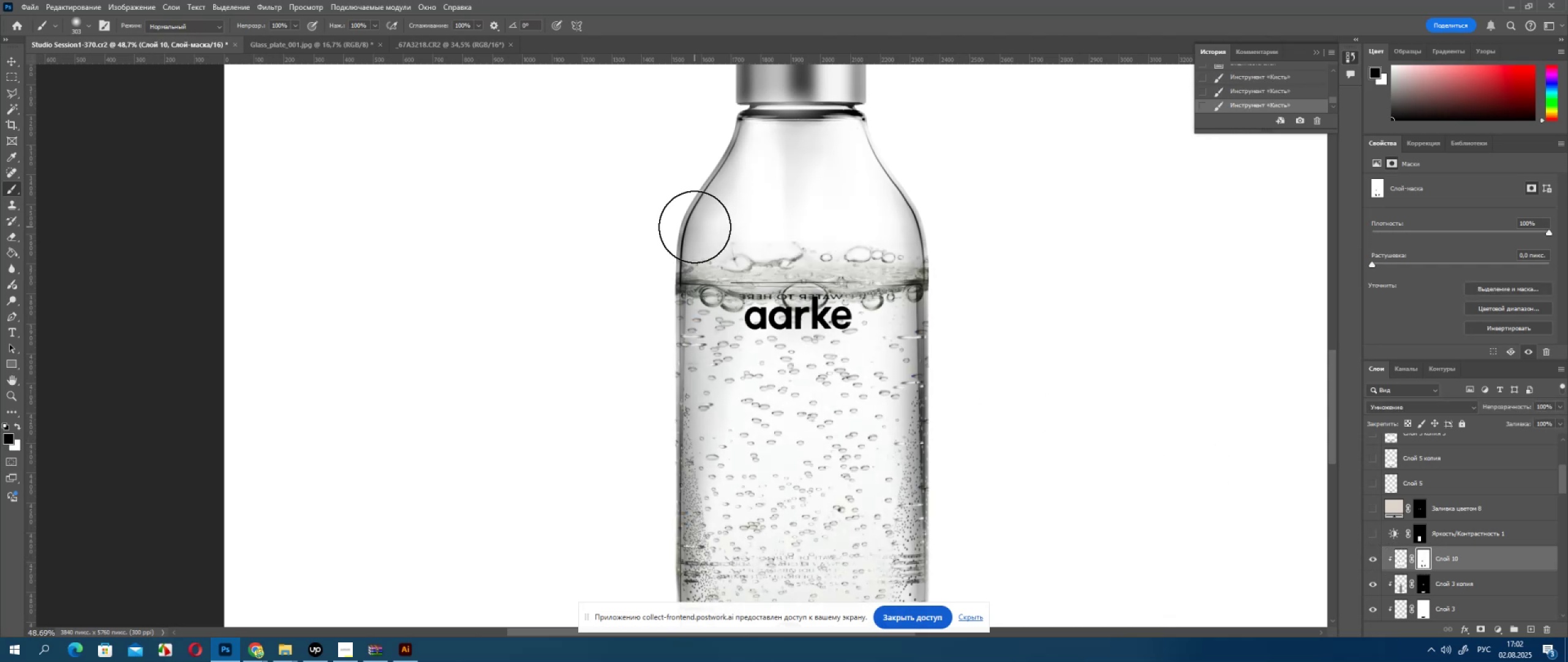 
triple_click([695, 227])
 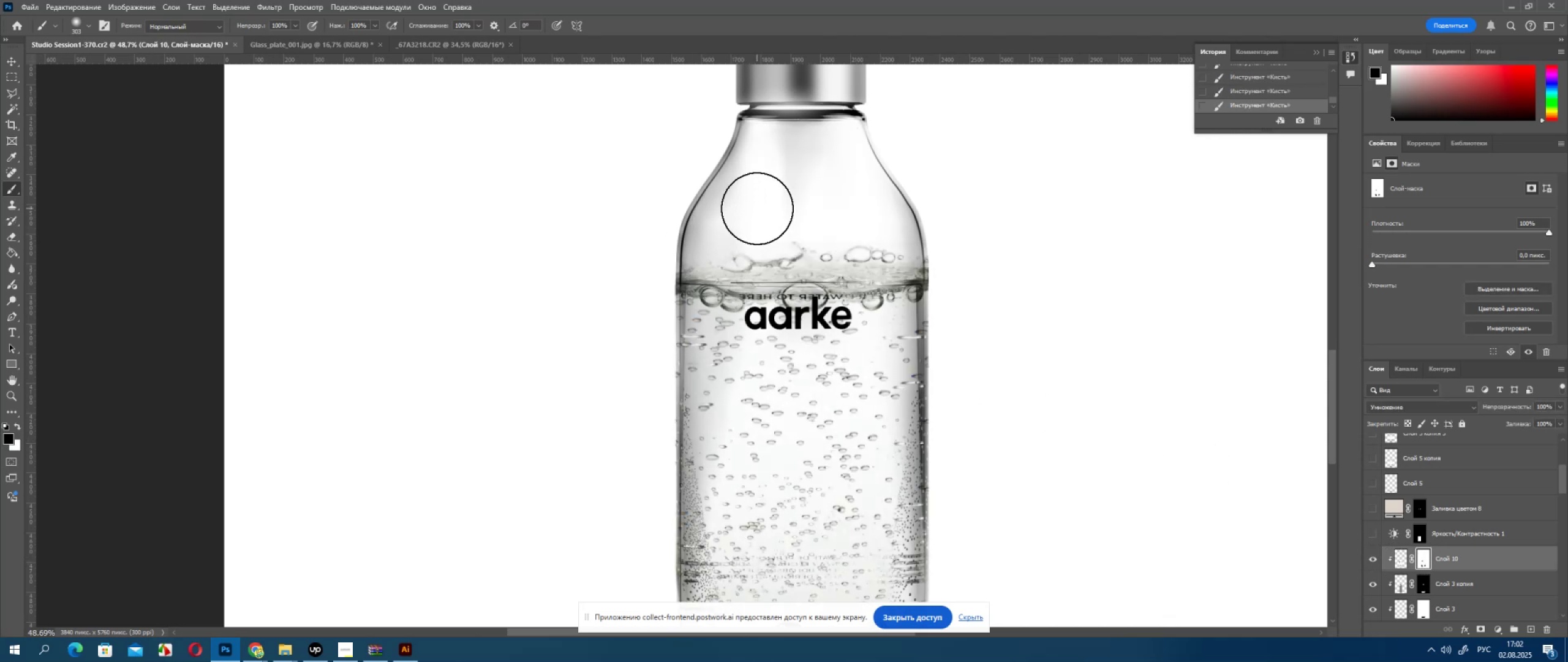 
triple_click([723, 216])
 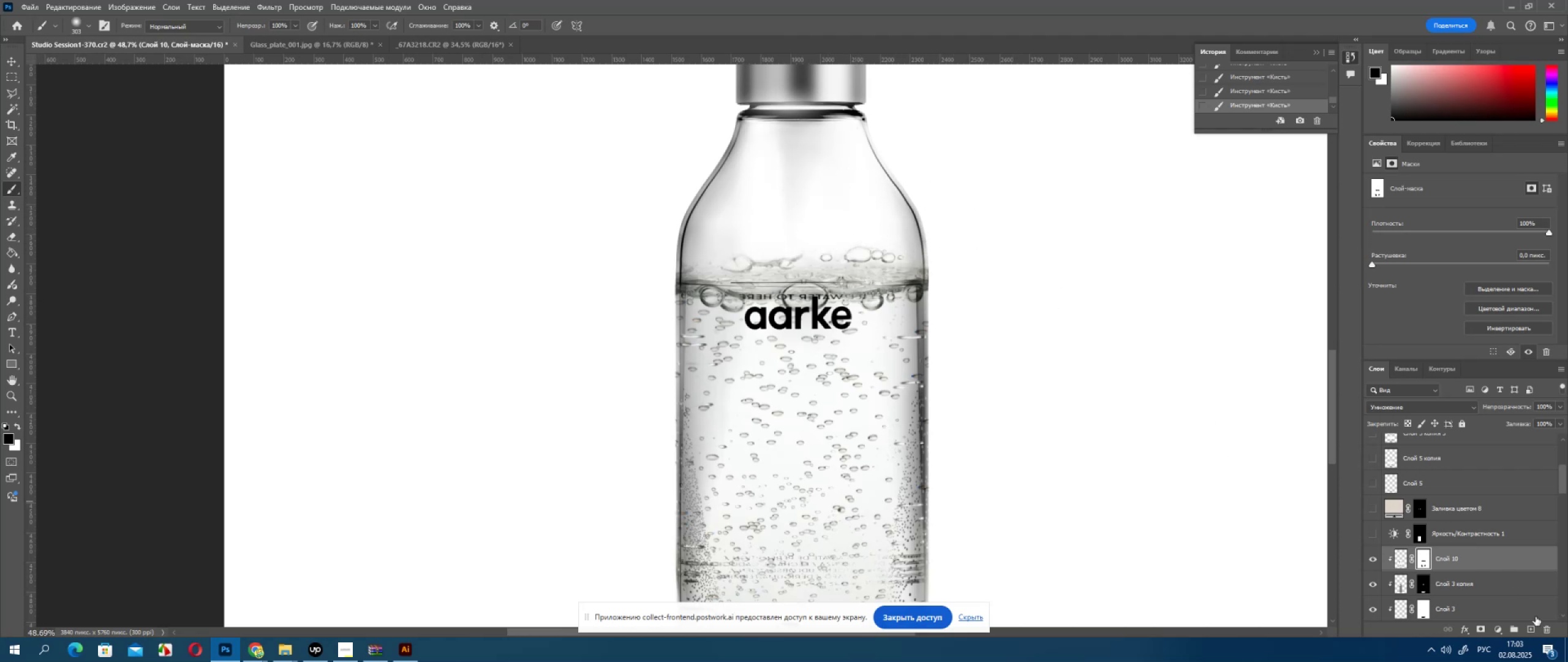 
wait(5.2)
 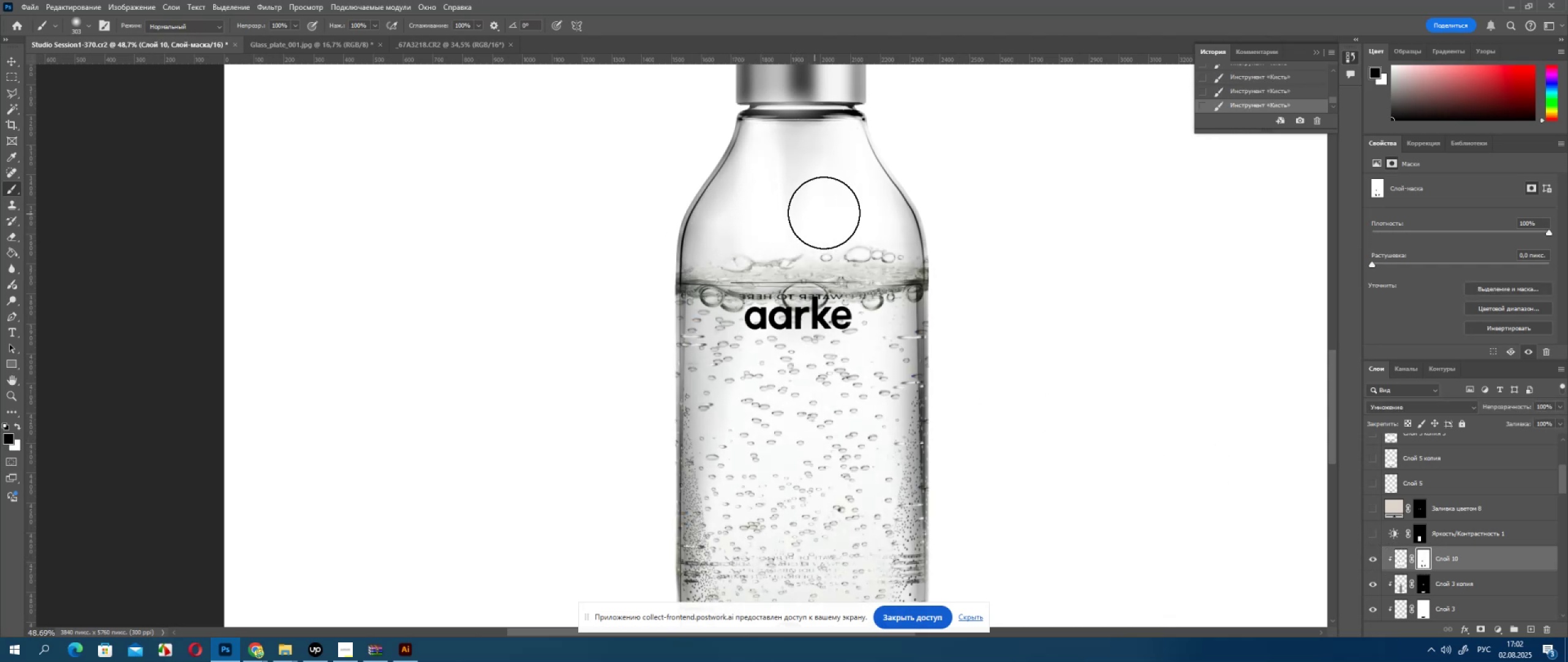 
left_click([1376, 556])
 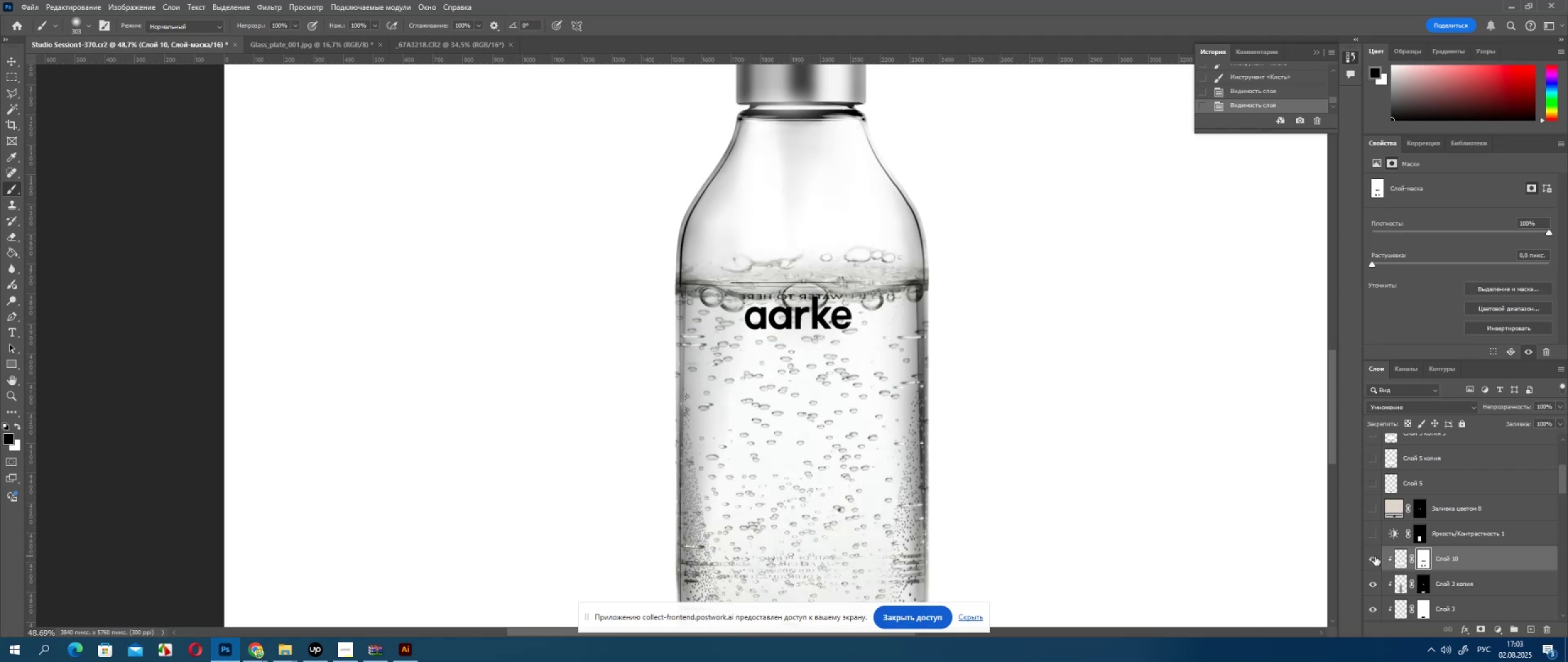 
key(Control+T)
 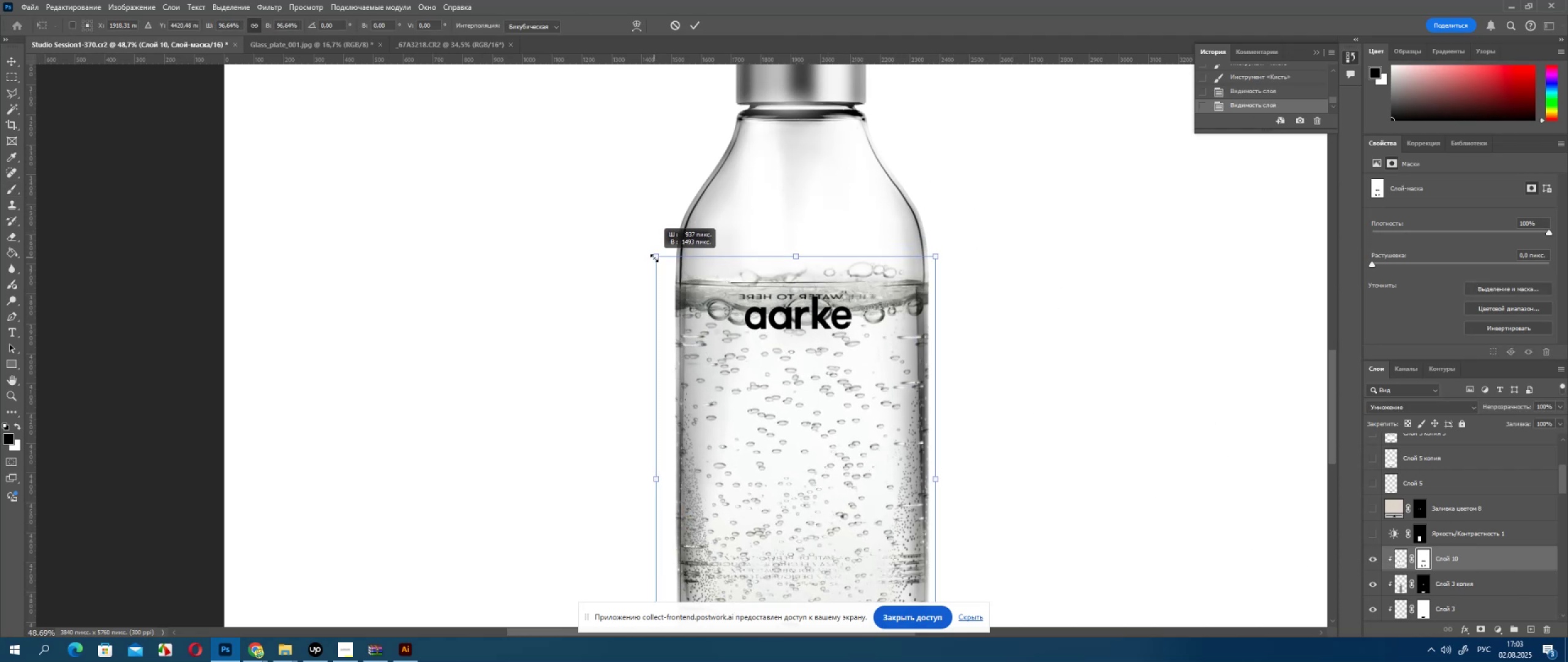 
wait(5.91)
 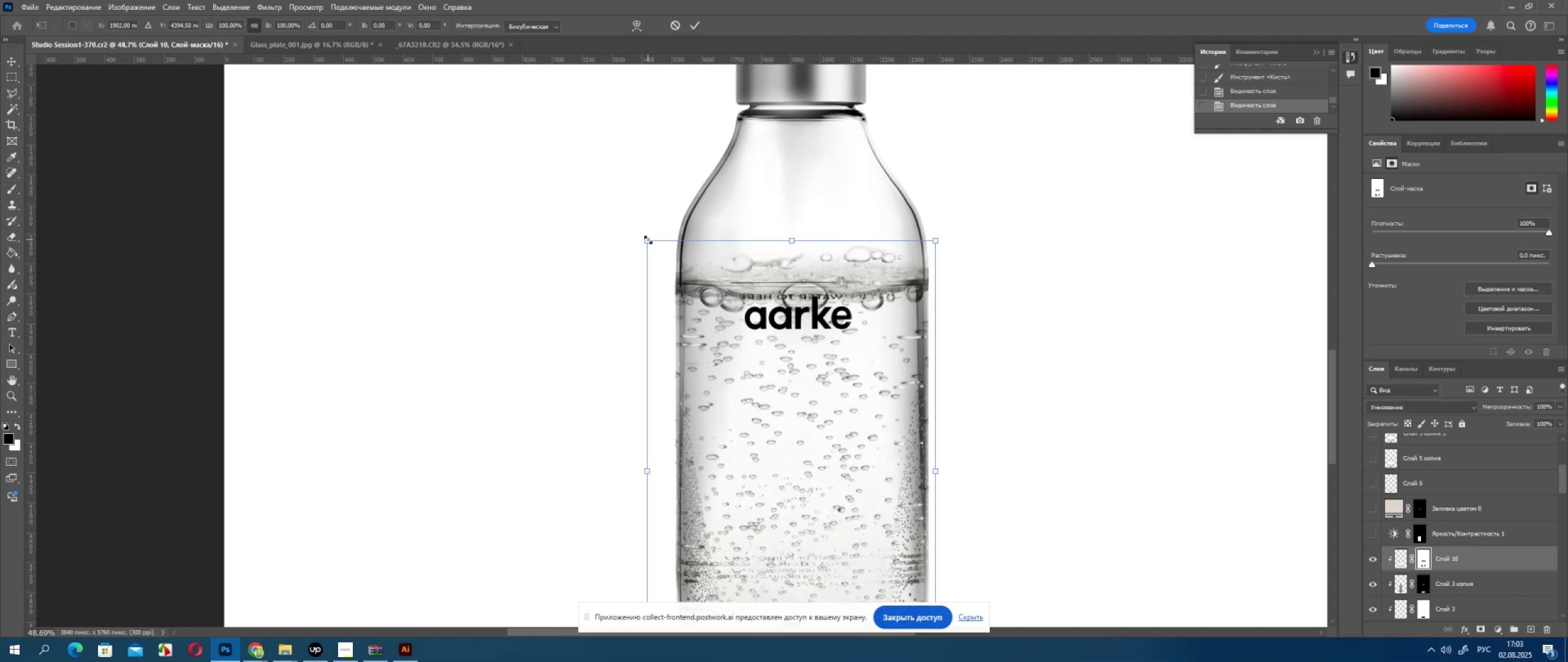 
scroll: coordinate [660, 271], scroll_direction: down, amount: 17.0
 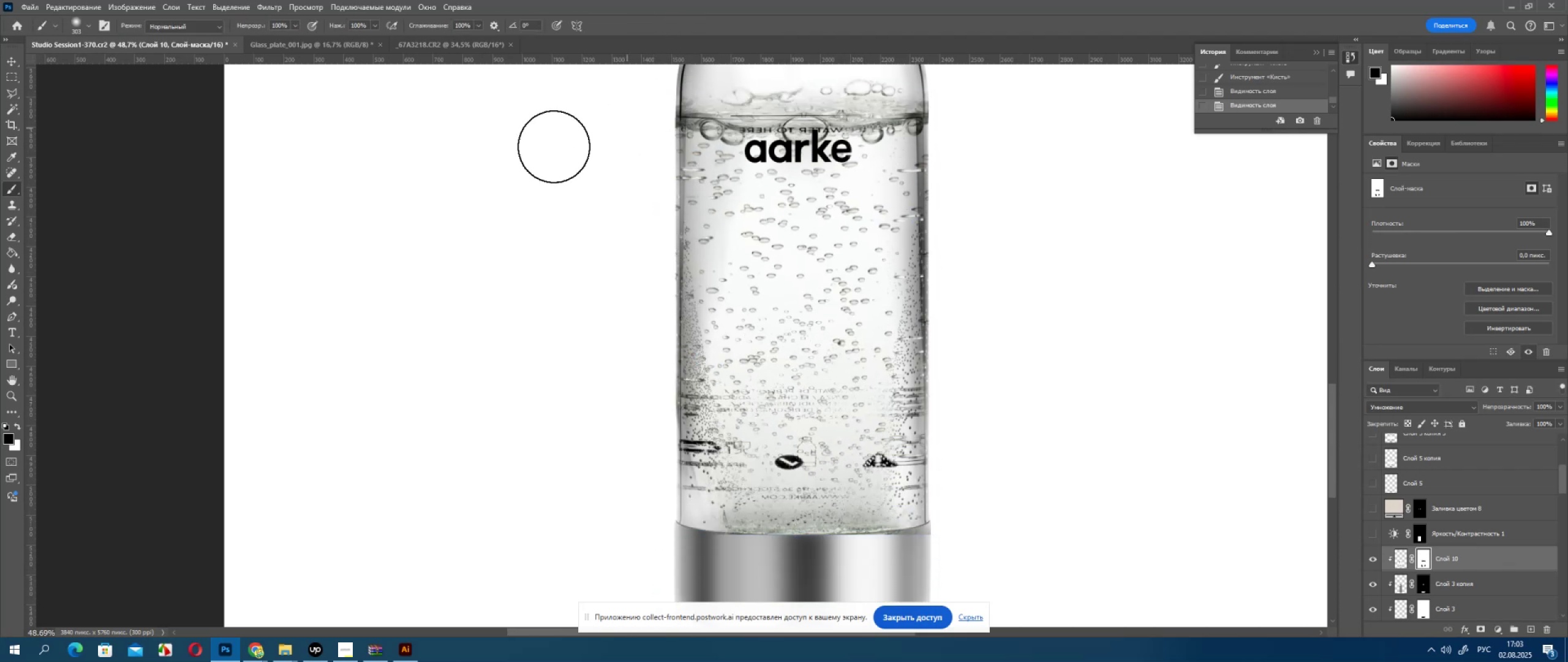 
hold_key(key=ArrowDown, duration=1.52)
 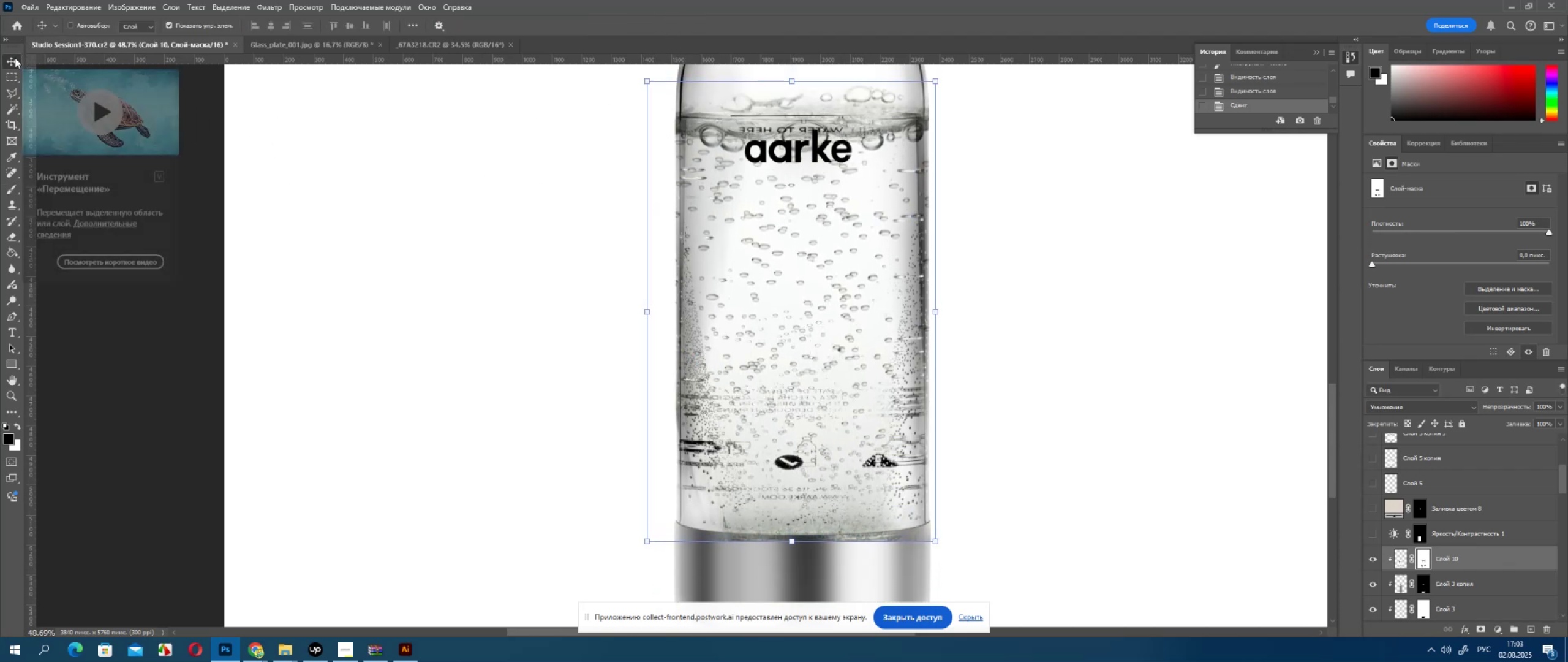 
hold_key(key=ArrowDown, duration=0.47)
 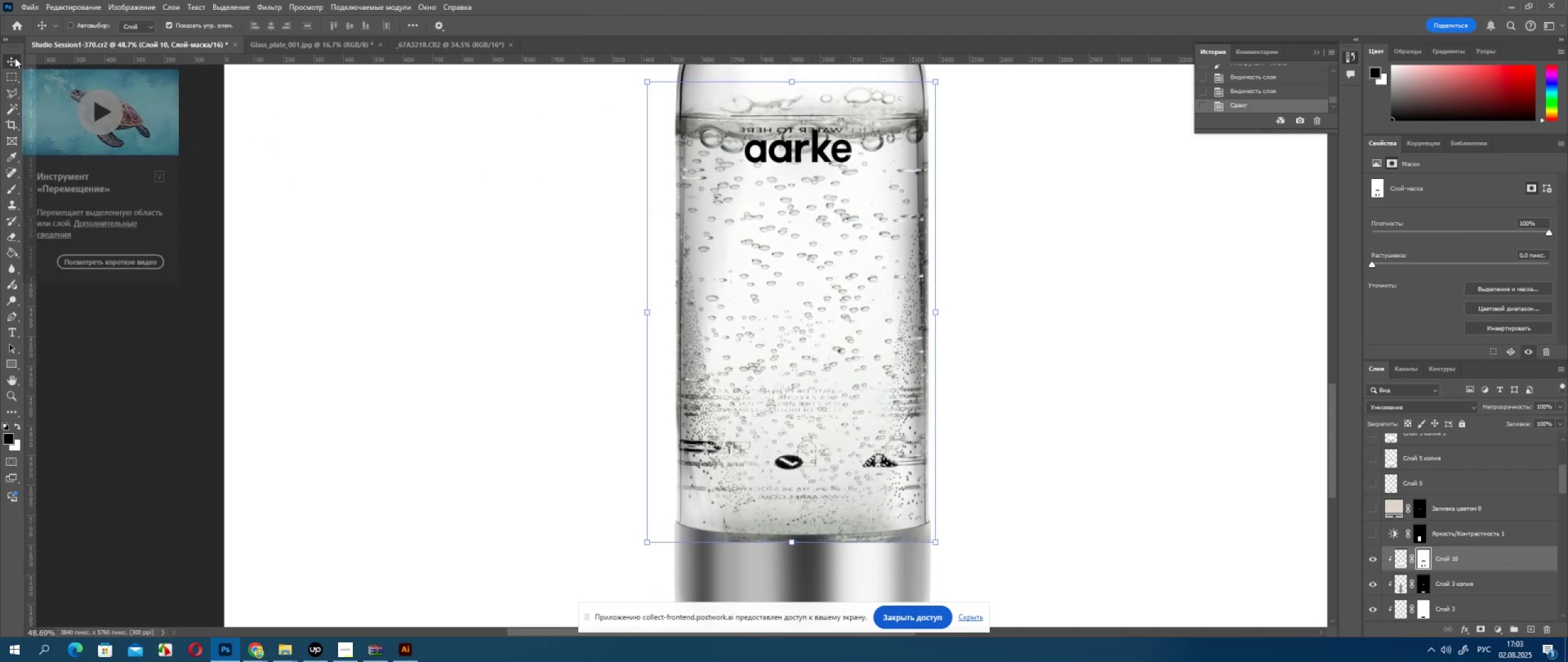 
key(ArrowUp)
 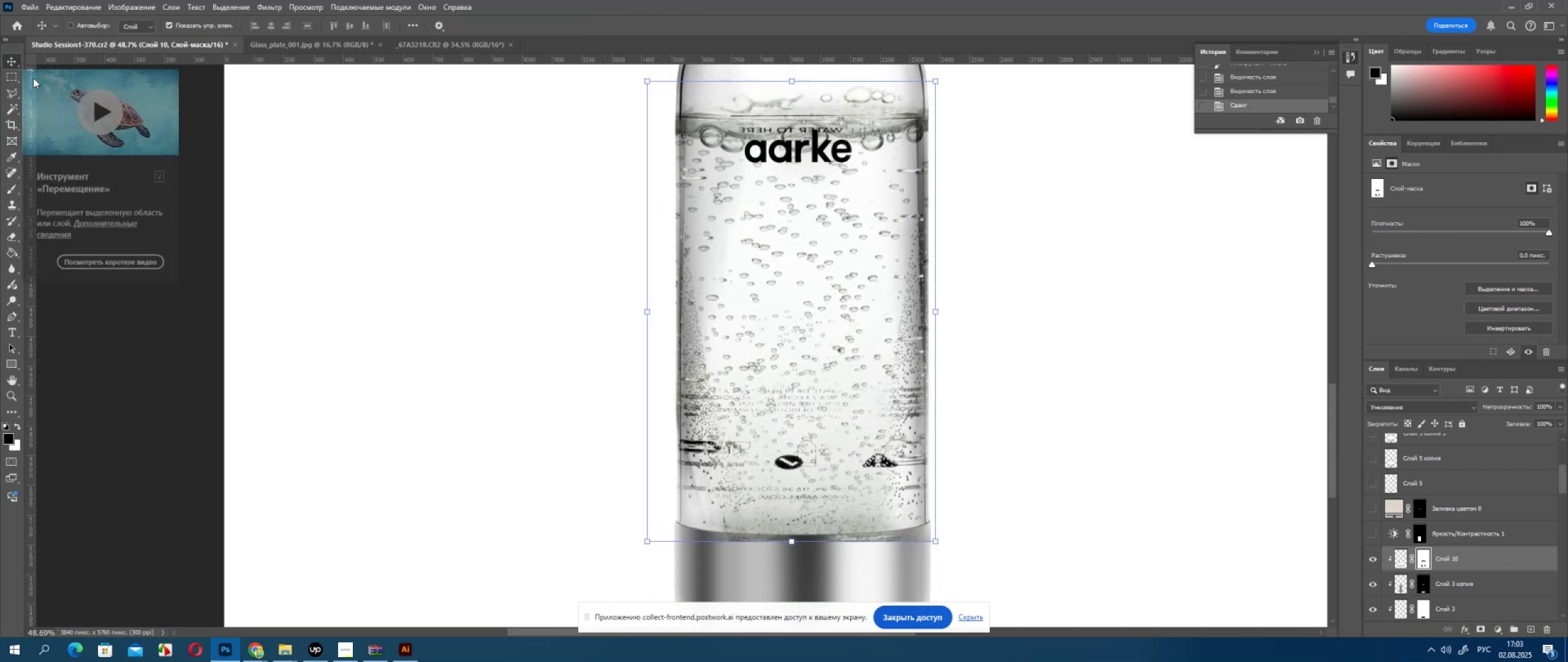 
key(ArrowUp)
 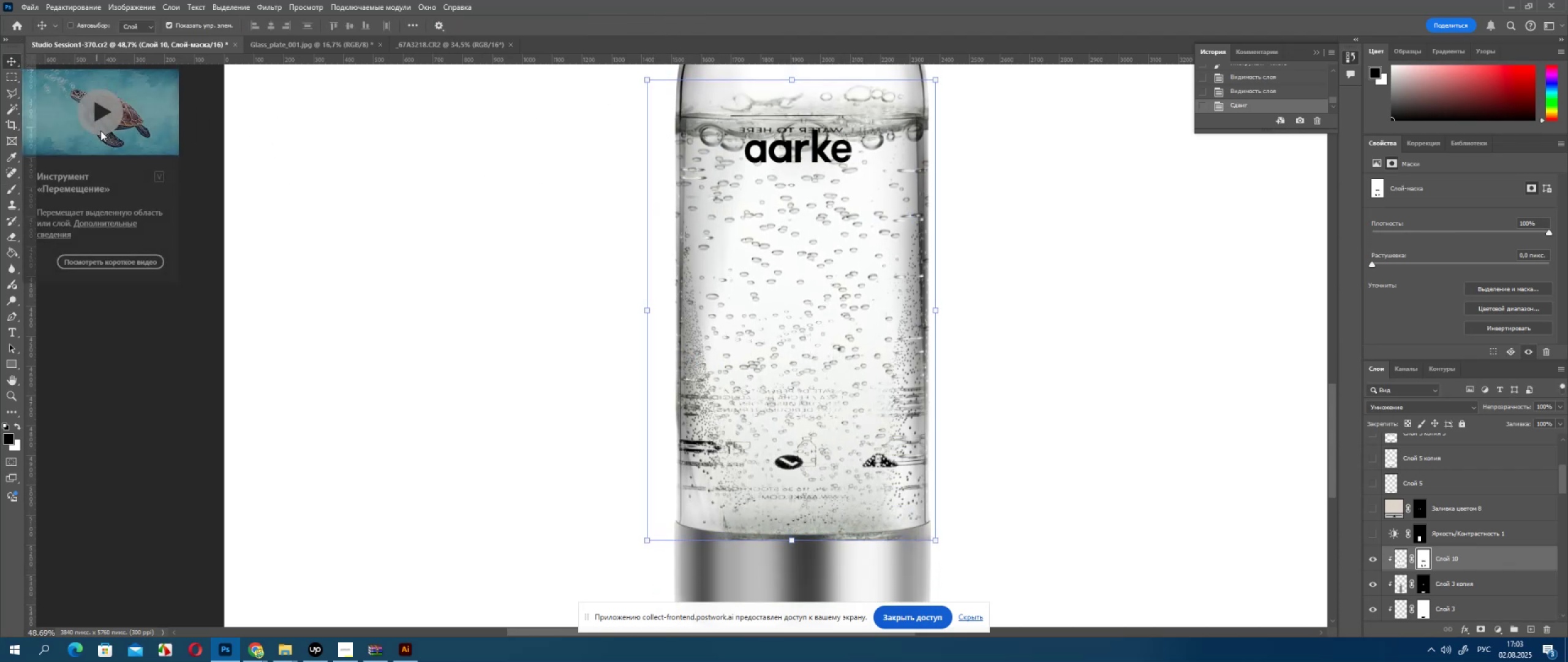 
key(ArrowDown)
 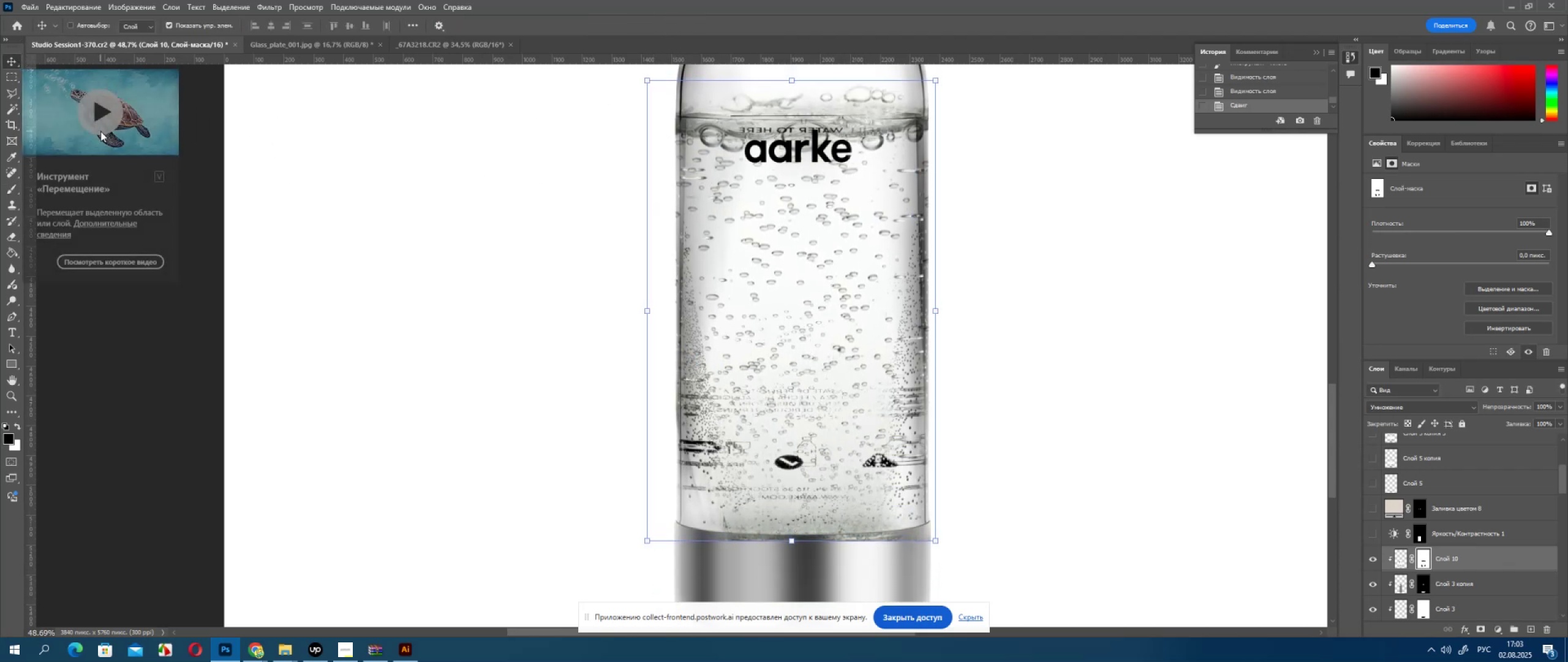 
key(ArrowDown)
 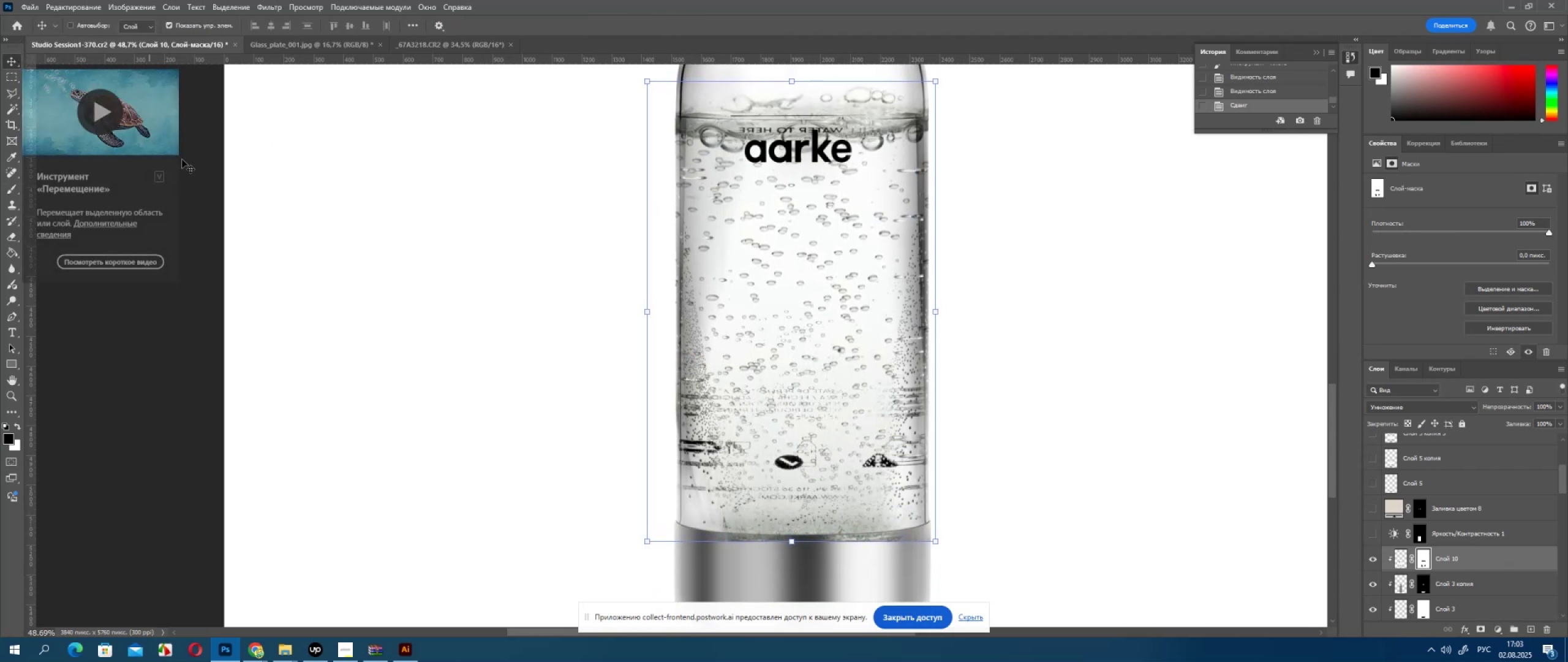 
key(ArrowDown)
 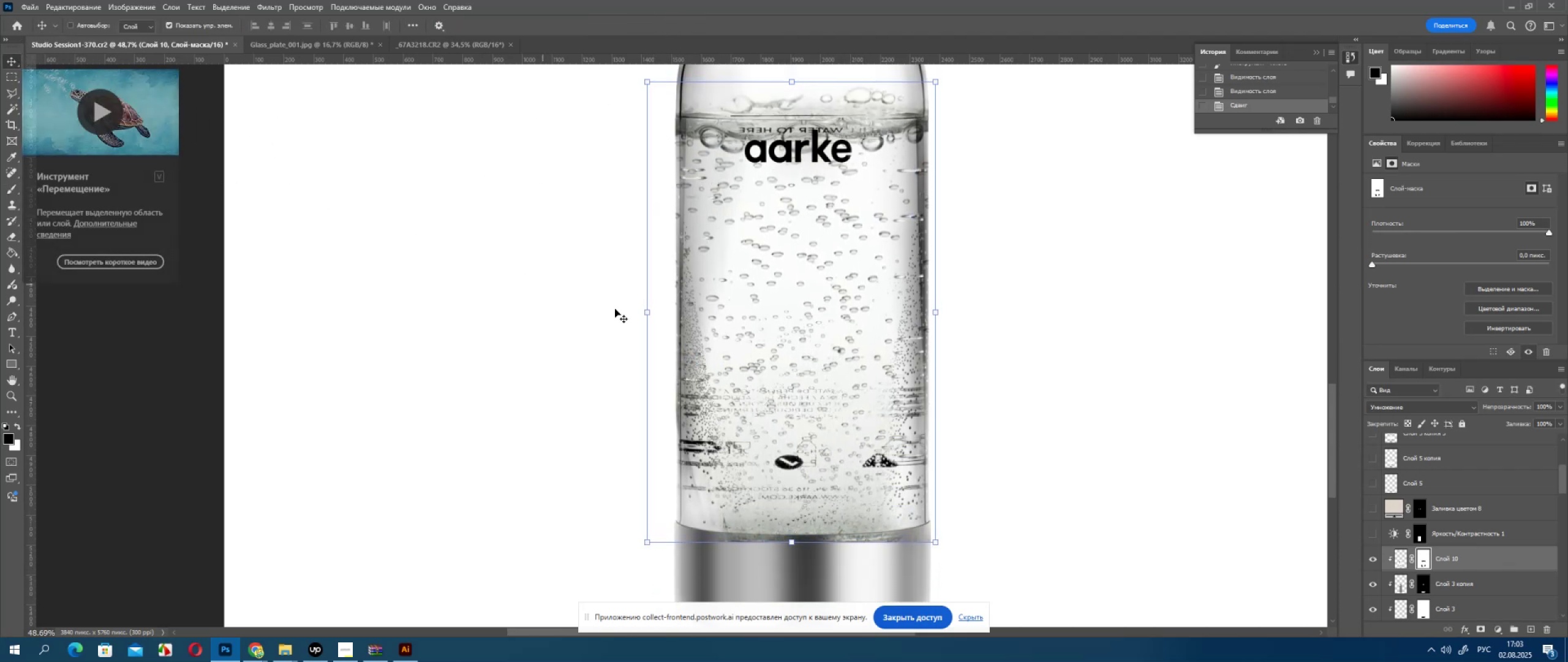 
key(ArrowDown)
 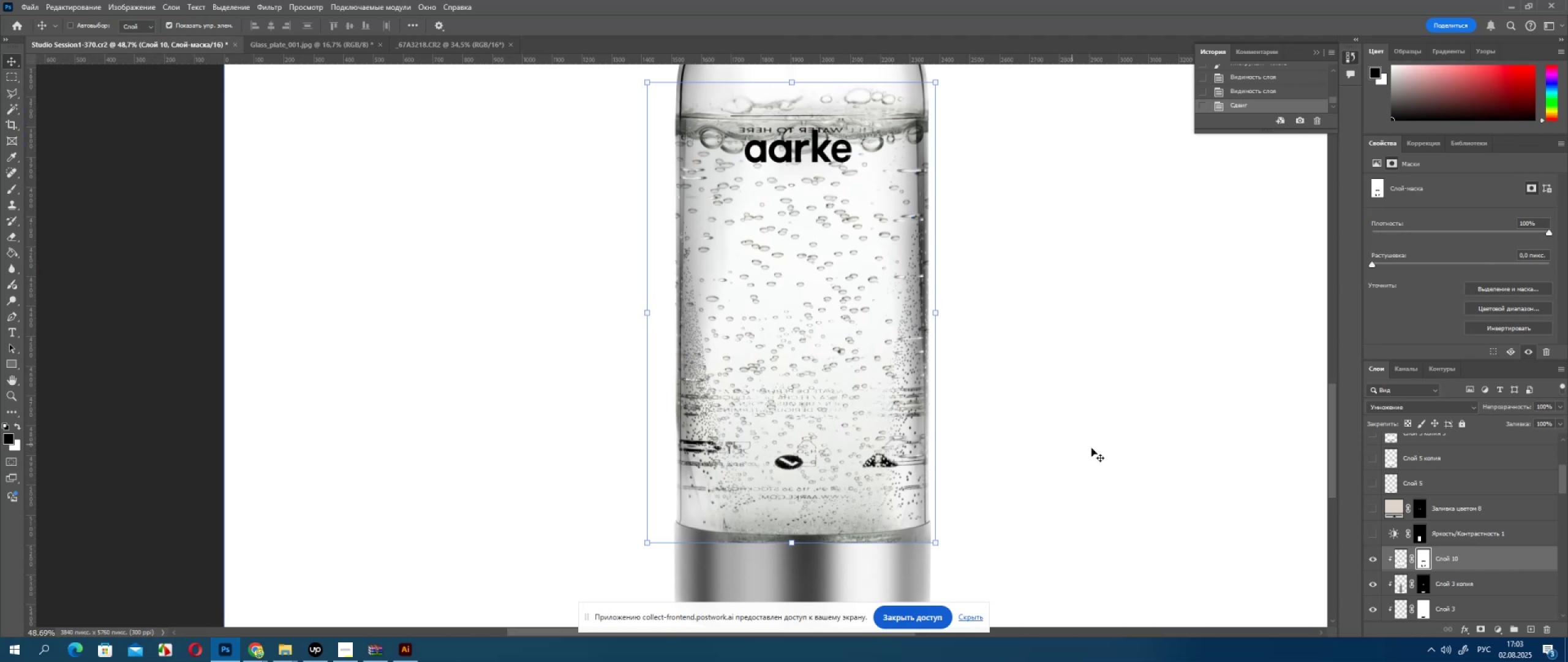 
key(Control+Z)
 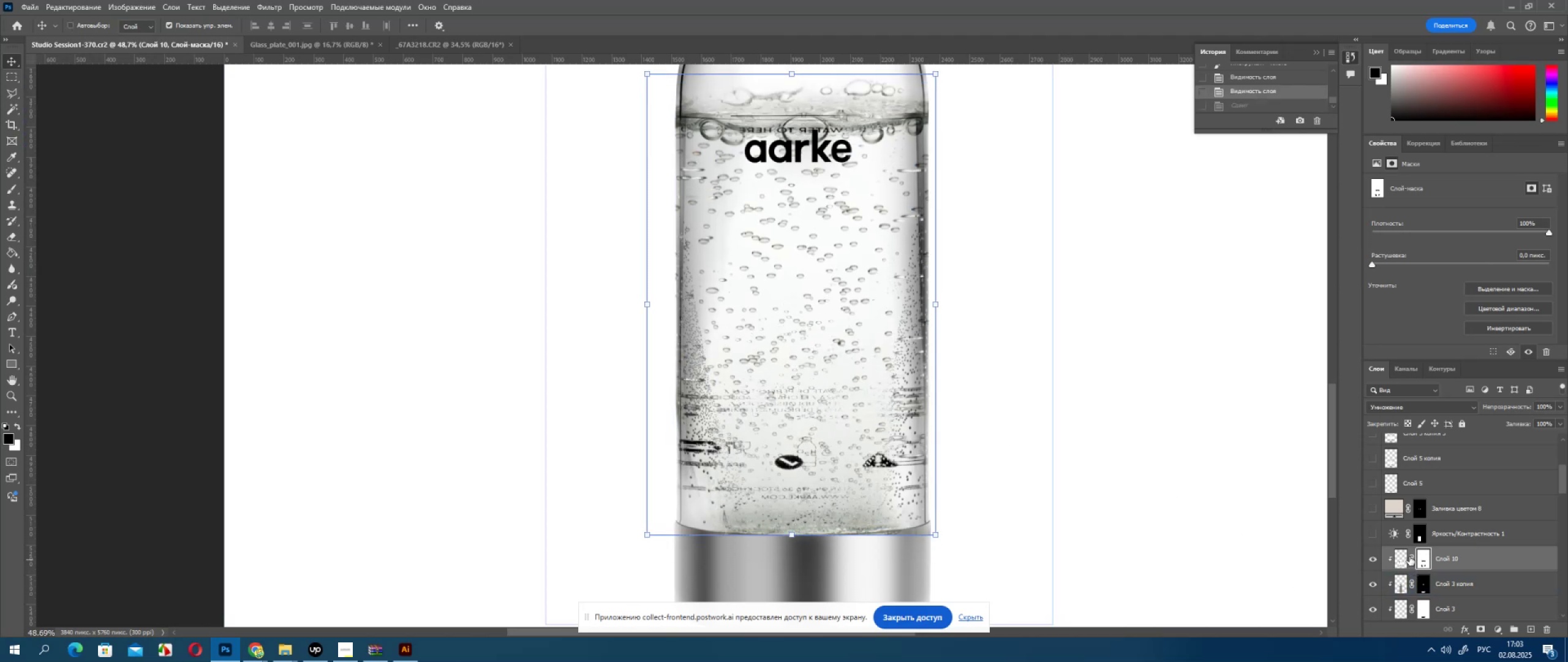 
left_click([1411, 558])
 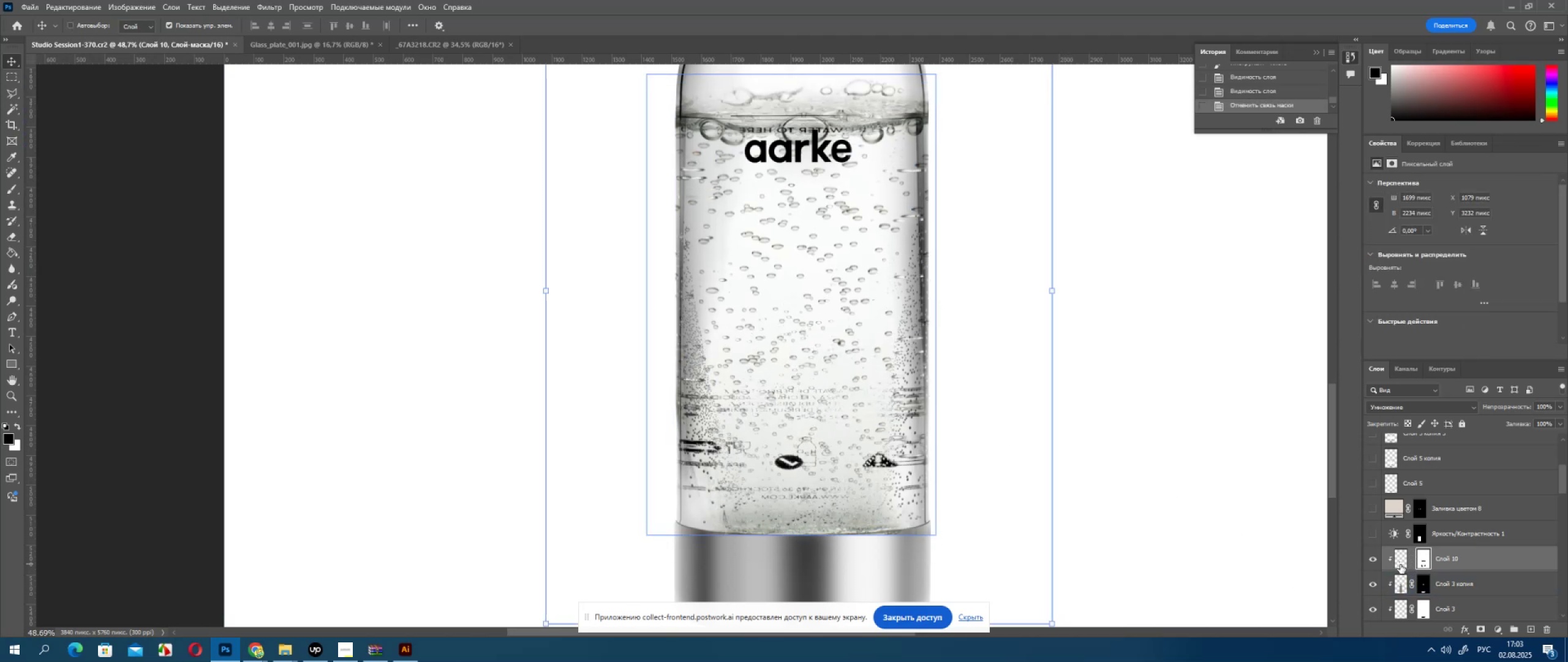 
left_click([1400, 565])
 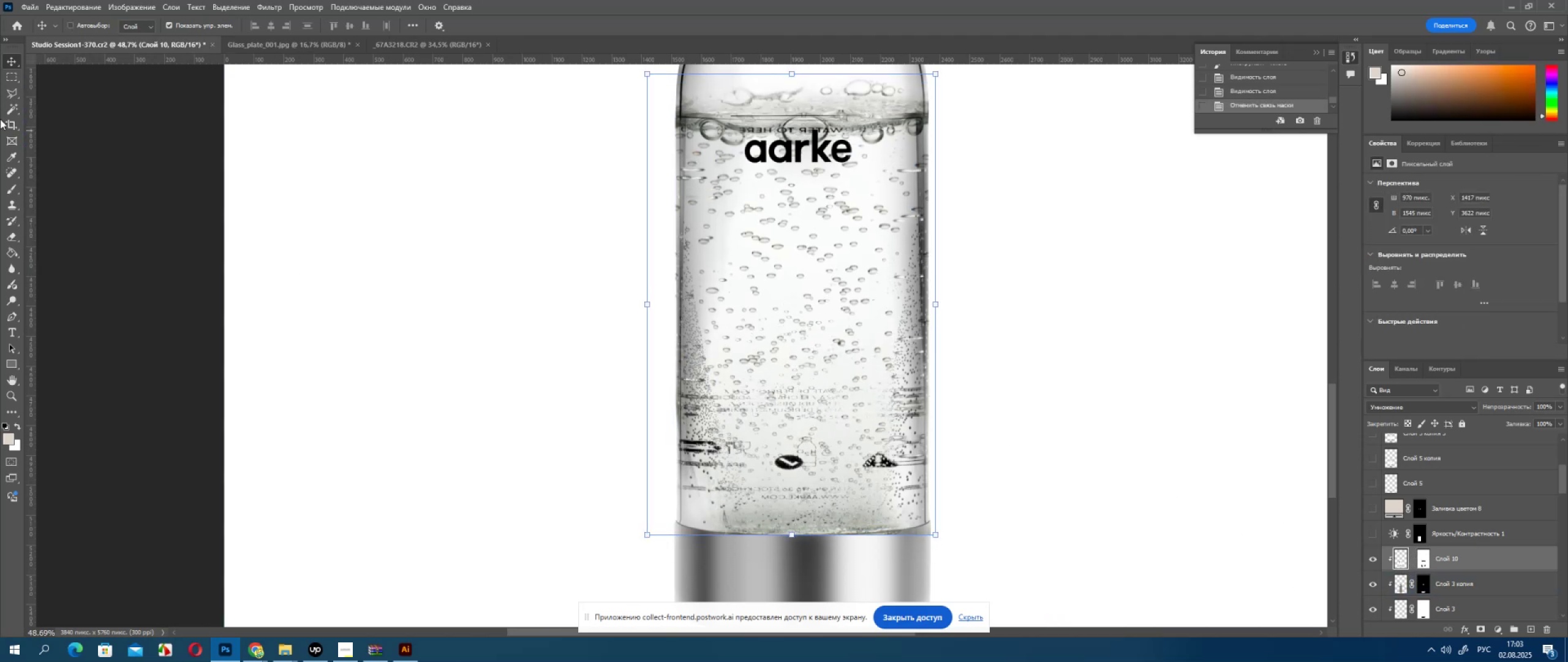 
hold_key(key=ArrowDown, duration=1.54)
 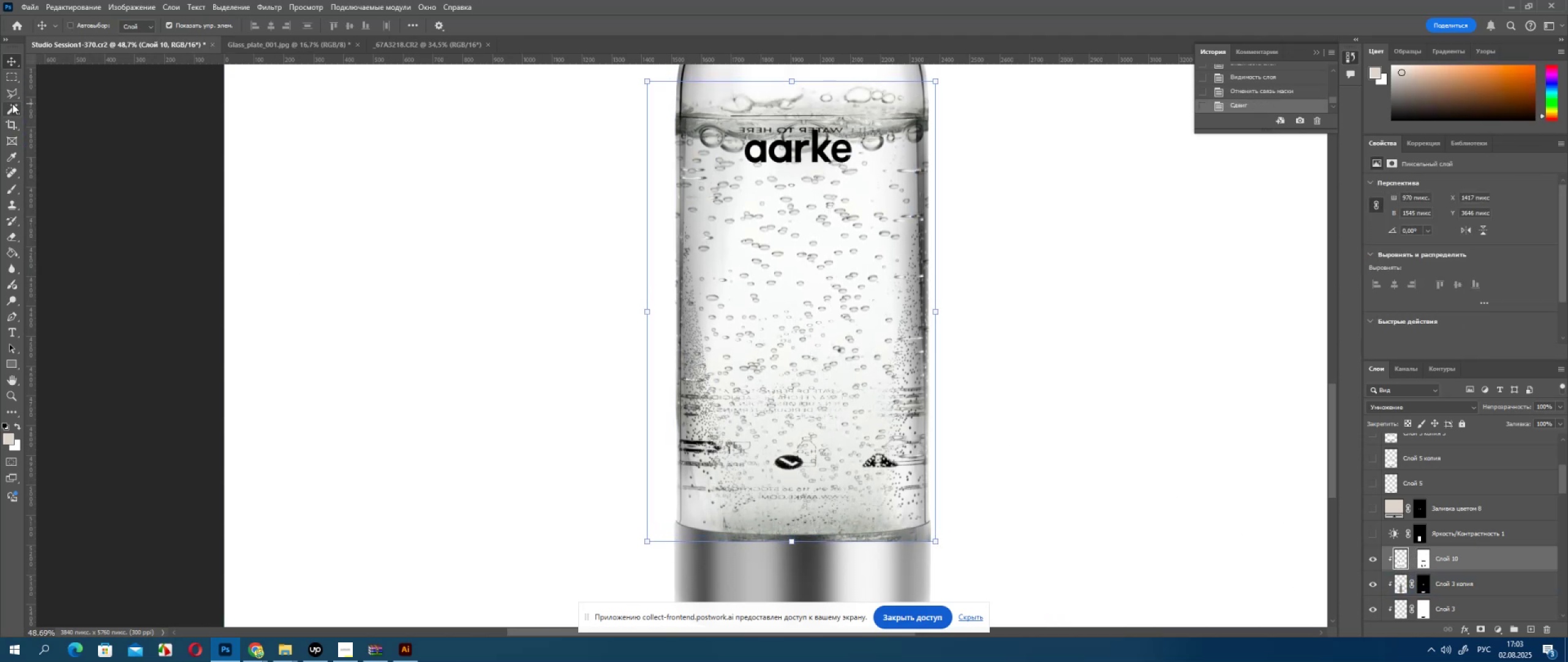 
hold_key(key=ArrowDown, duration=0.5)
 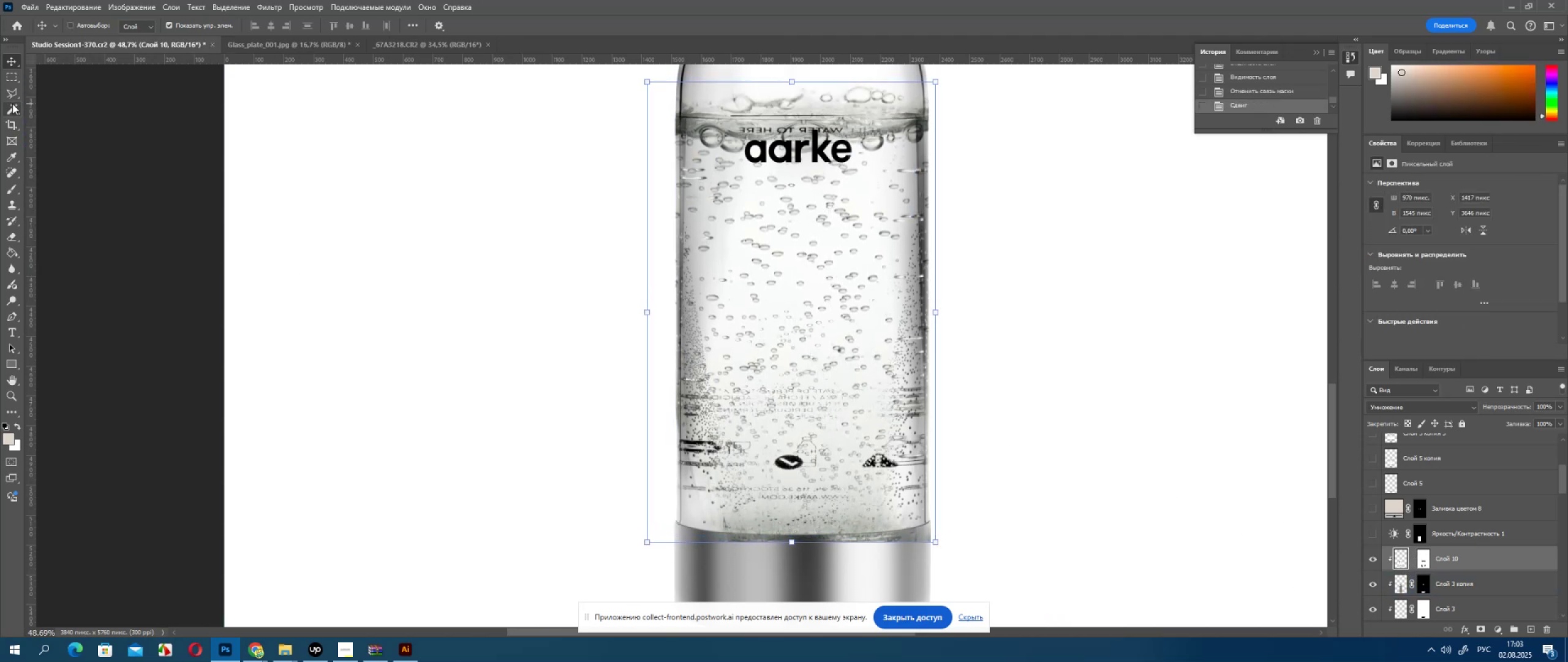 
key(ArrowDown)
 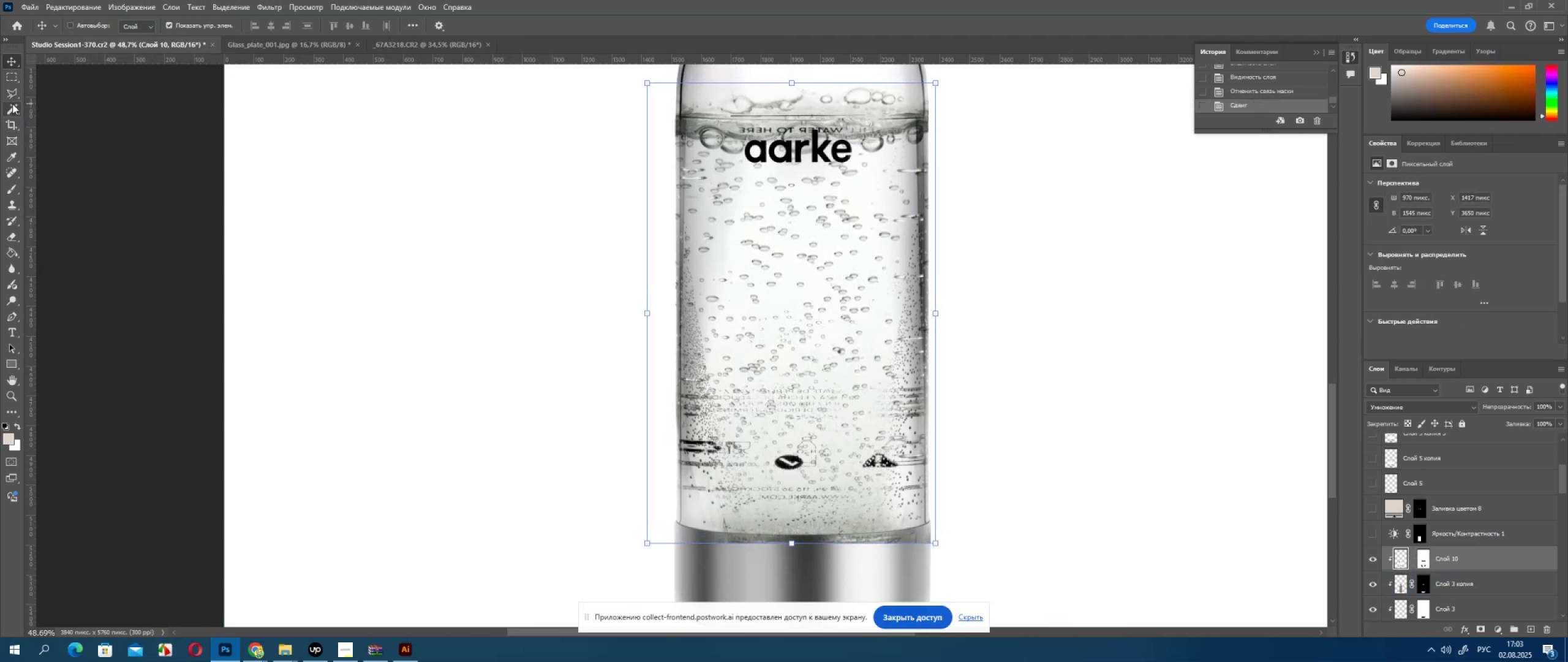 
key(ArrowDown)
 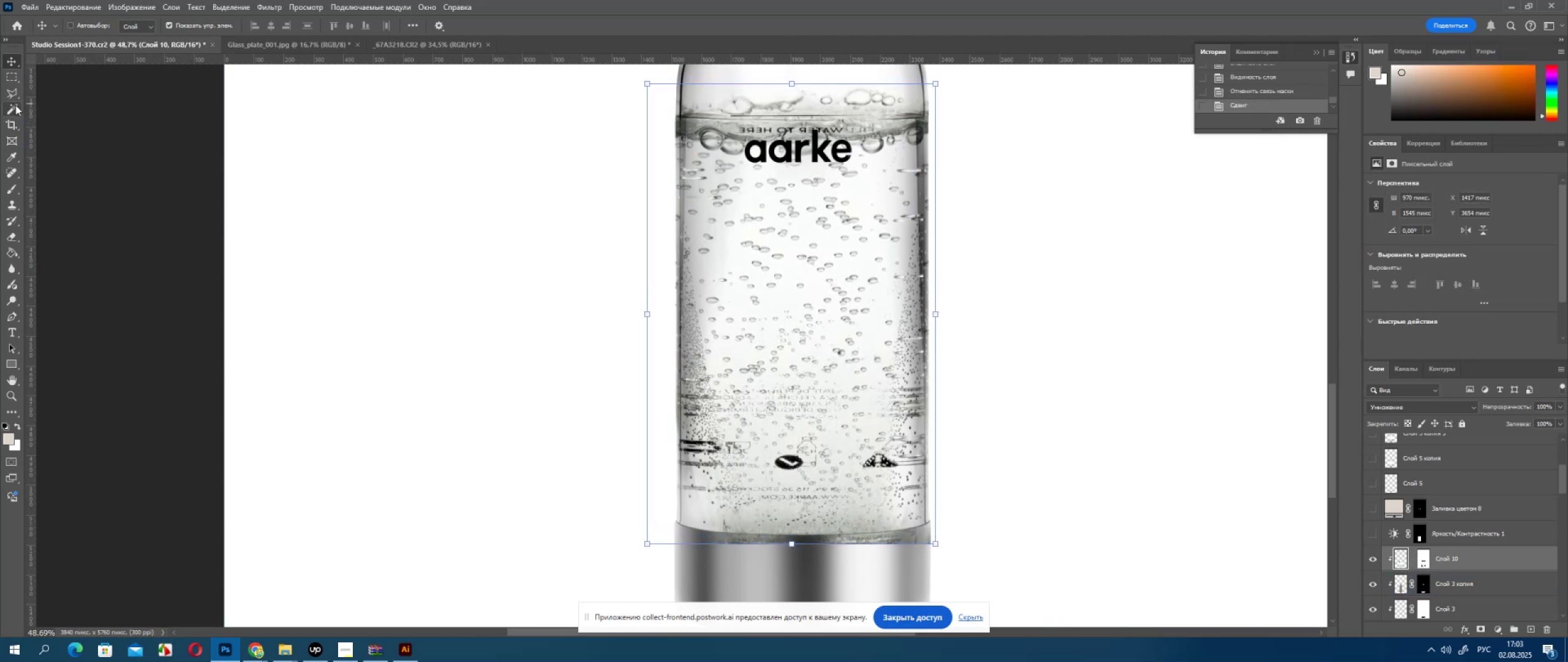 
key(ArrowUp)
 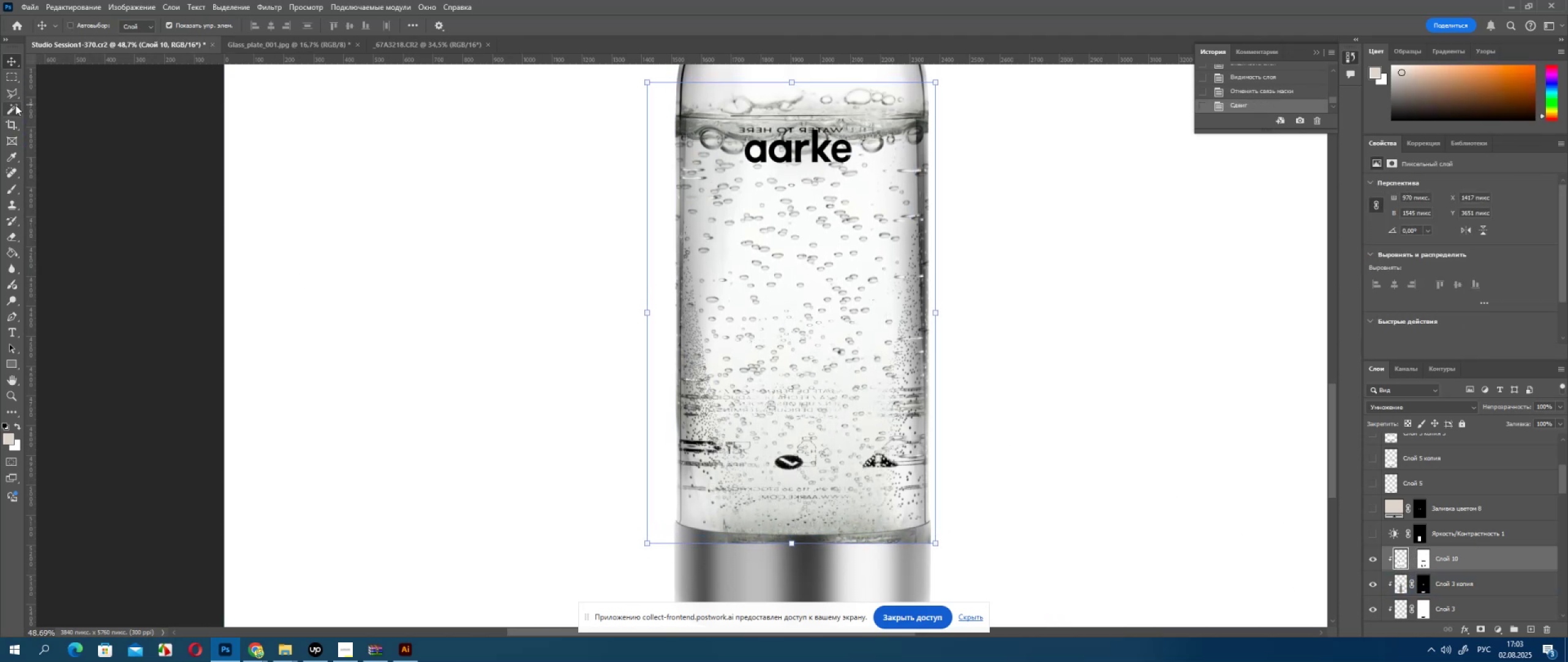 
key(ArrowUp)
 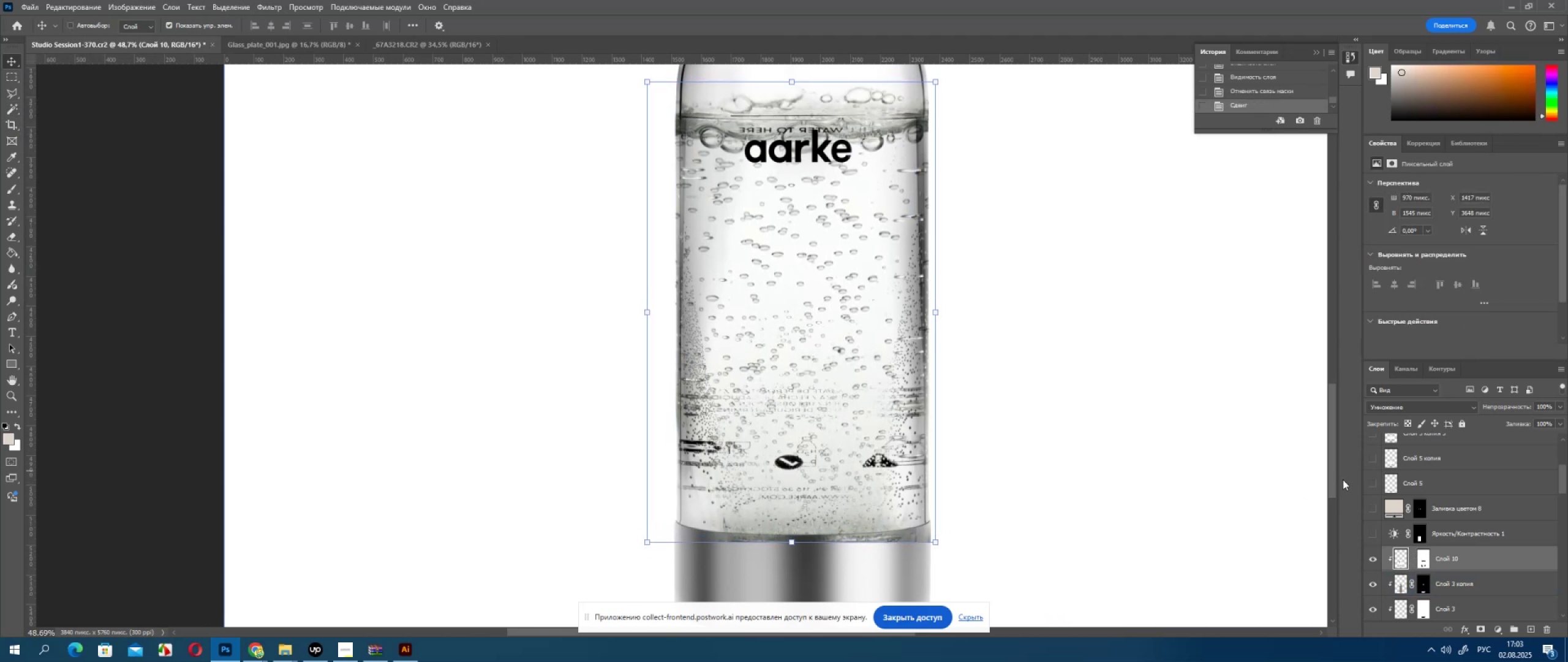 
left_click([1373, 560])
 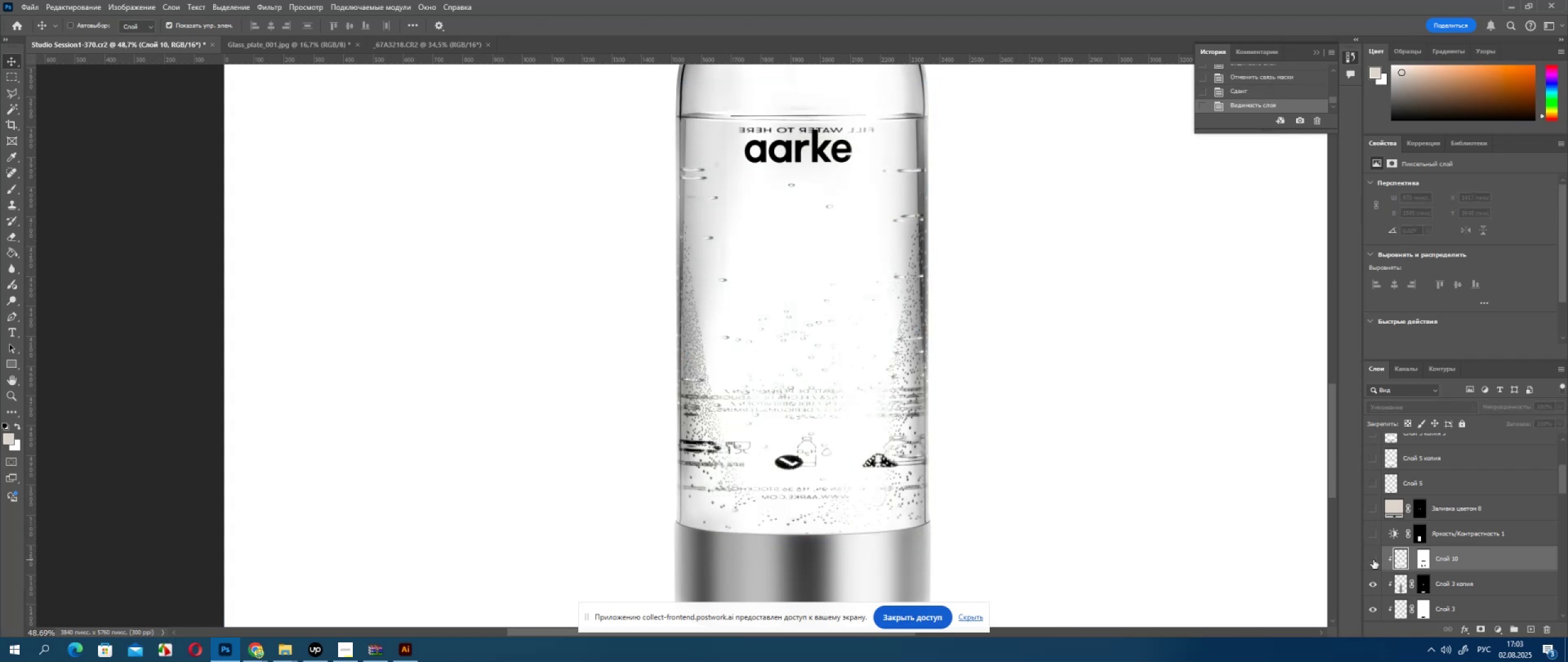 
left_click([1373, 560])
 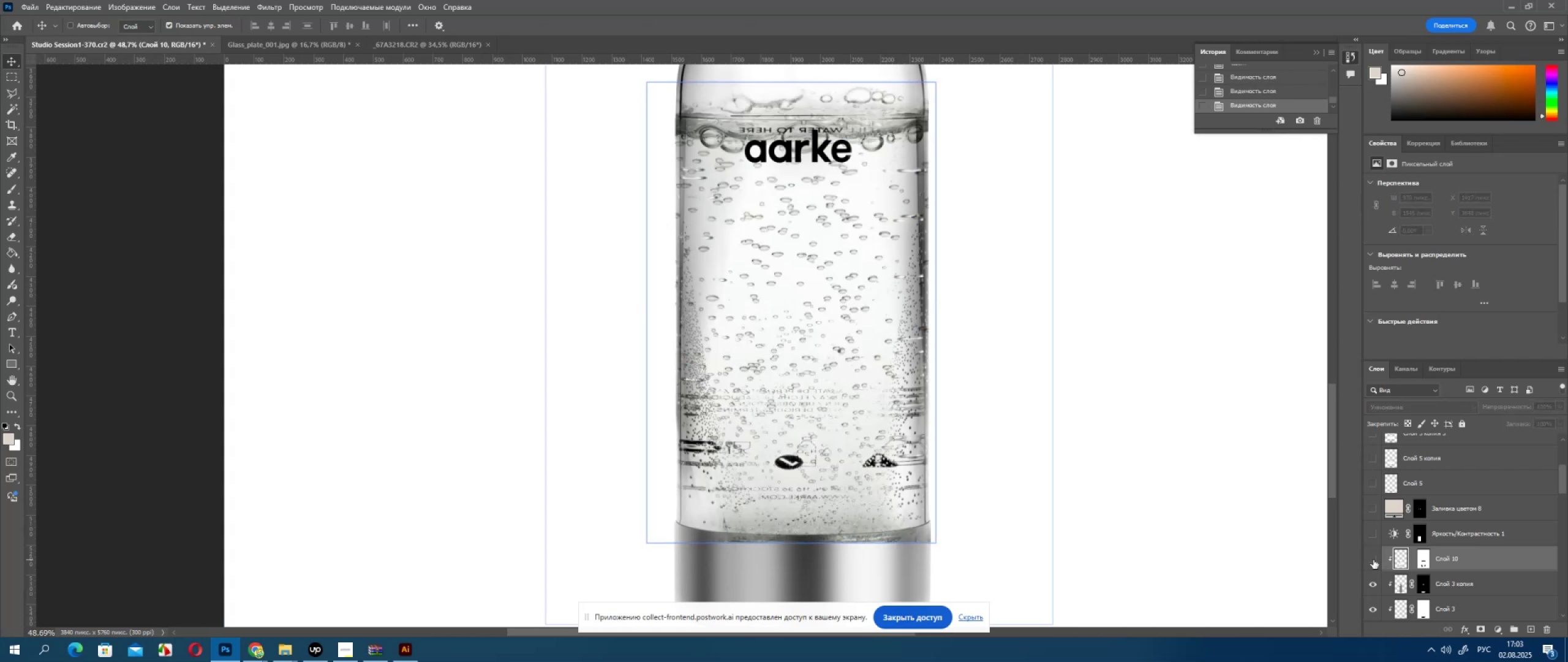 
double_click([1373, 560])
 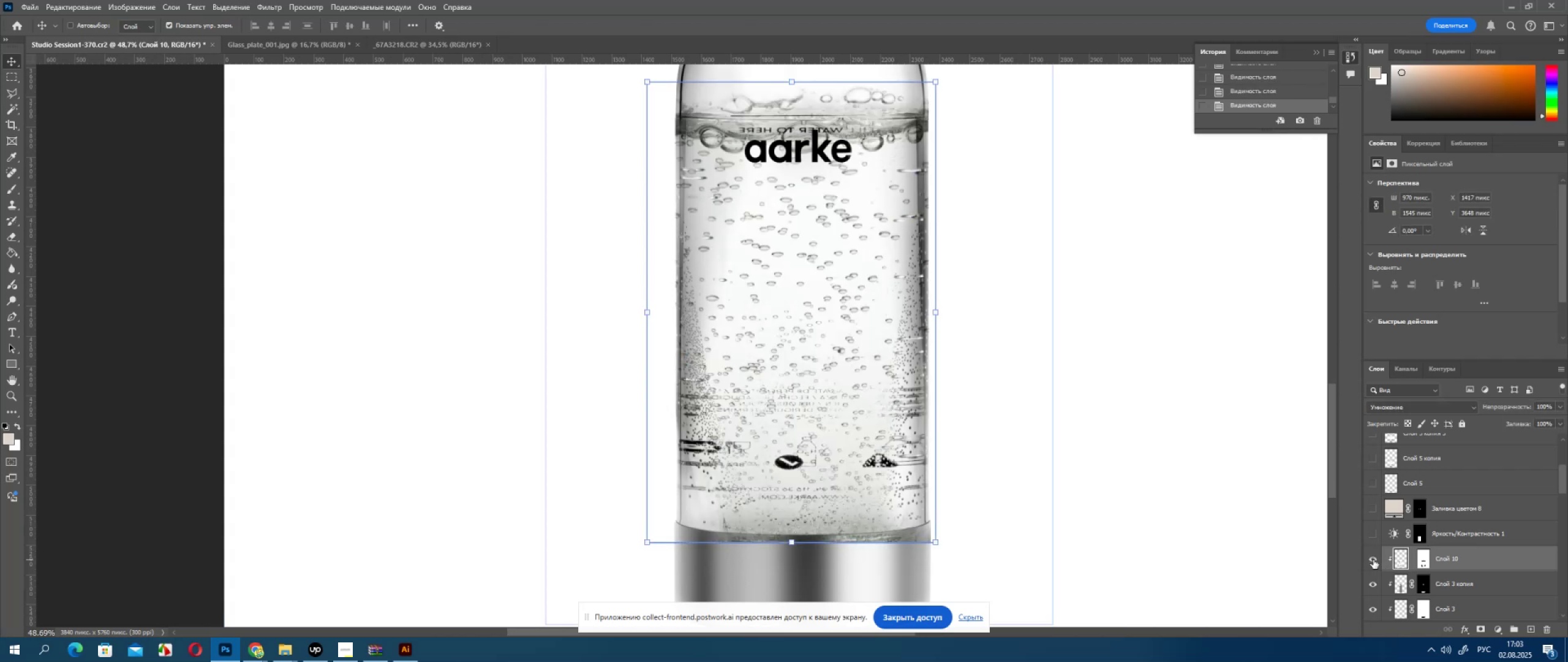 
key(ArrowDown)
 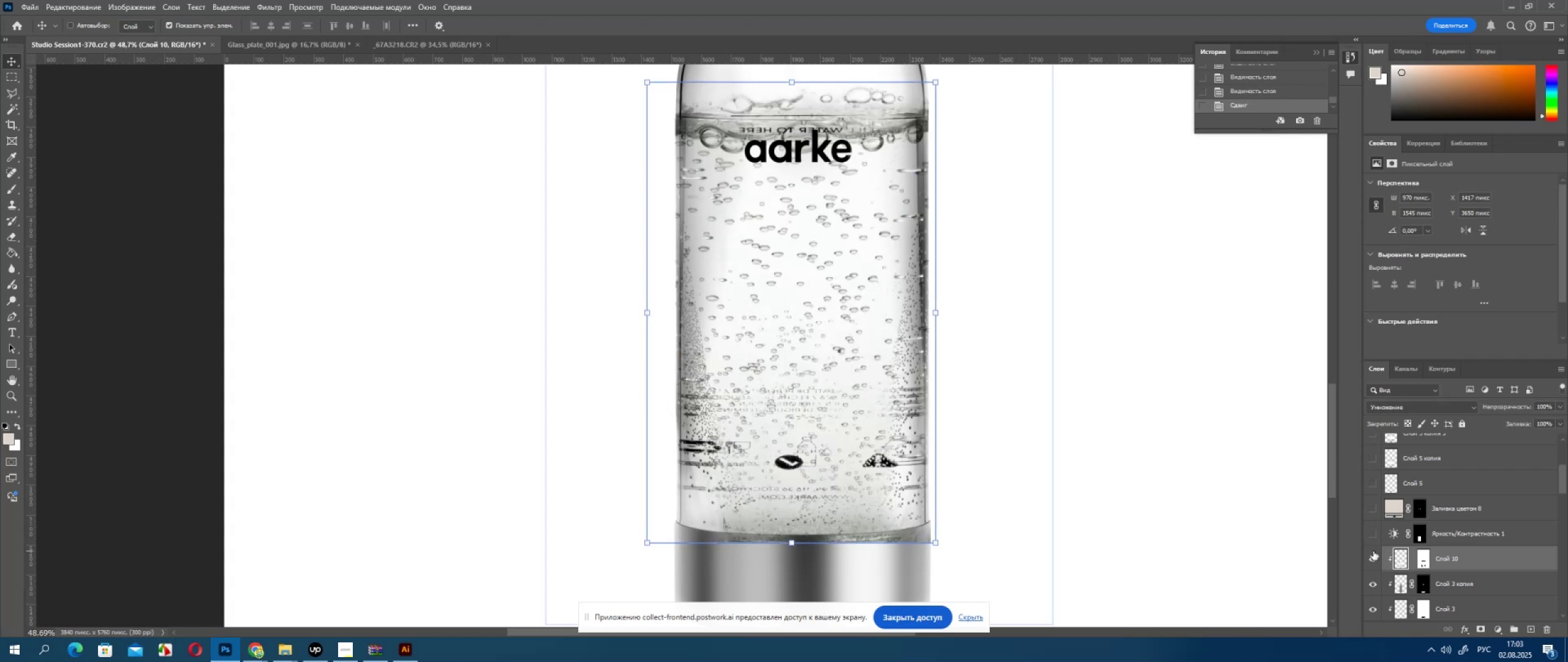 
key(ArrowDown)
 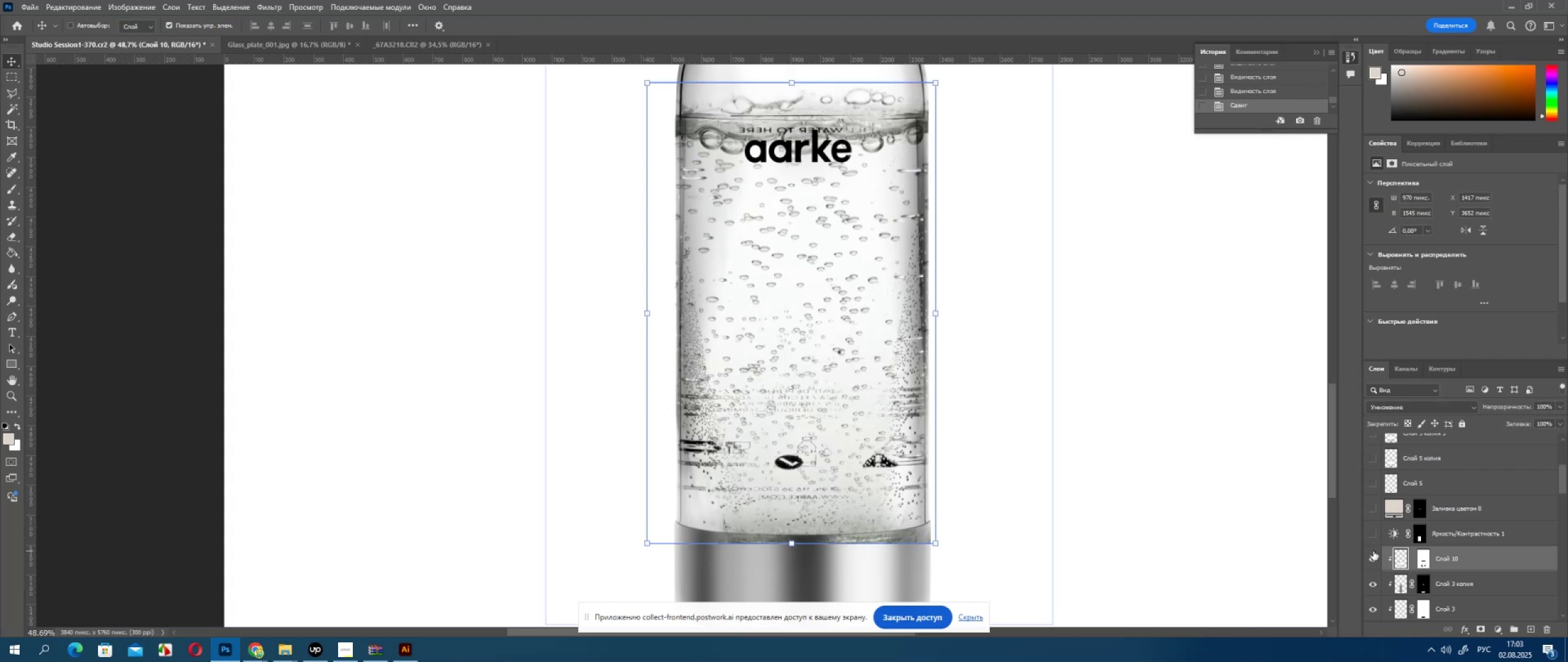 
key(ArrowDown)
 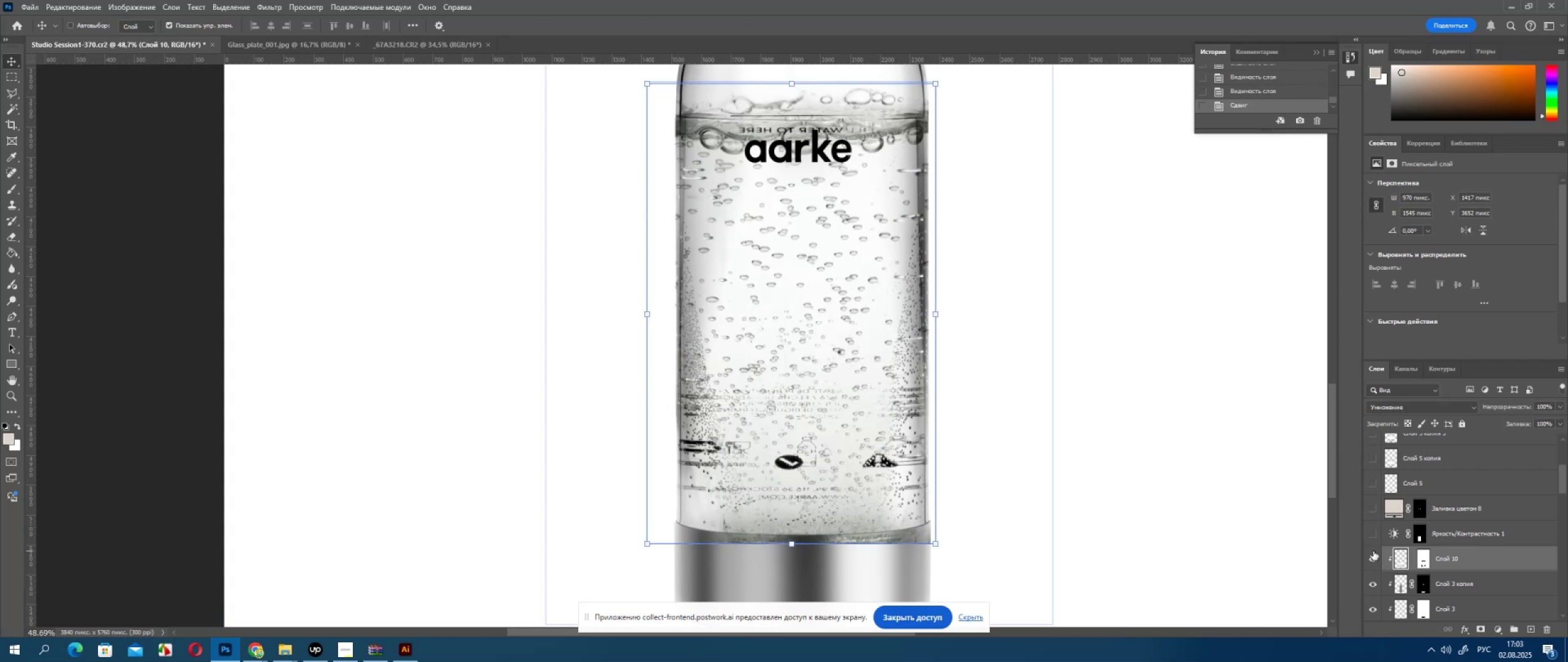 
key(ArrowDown)
 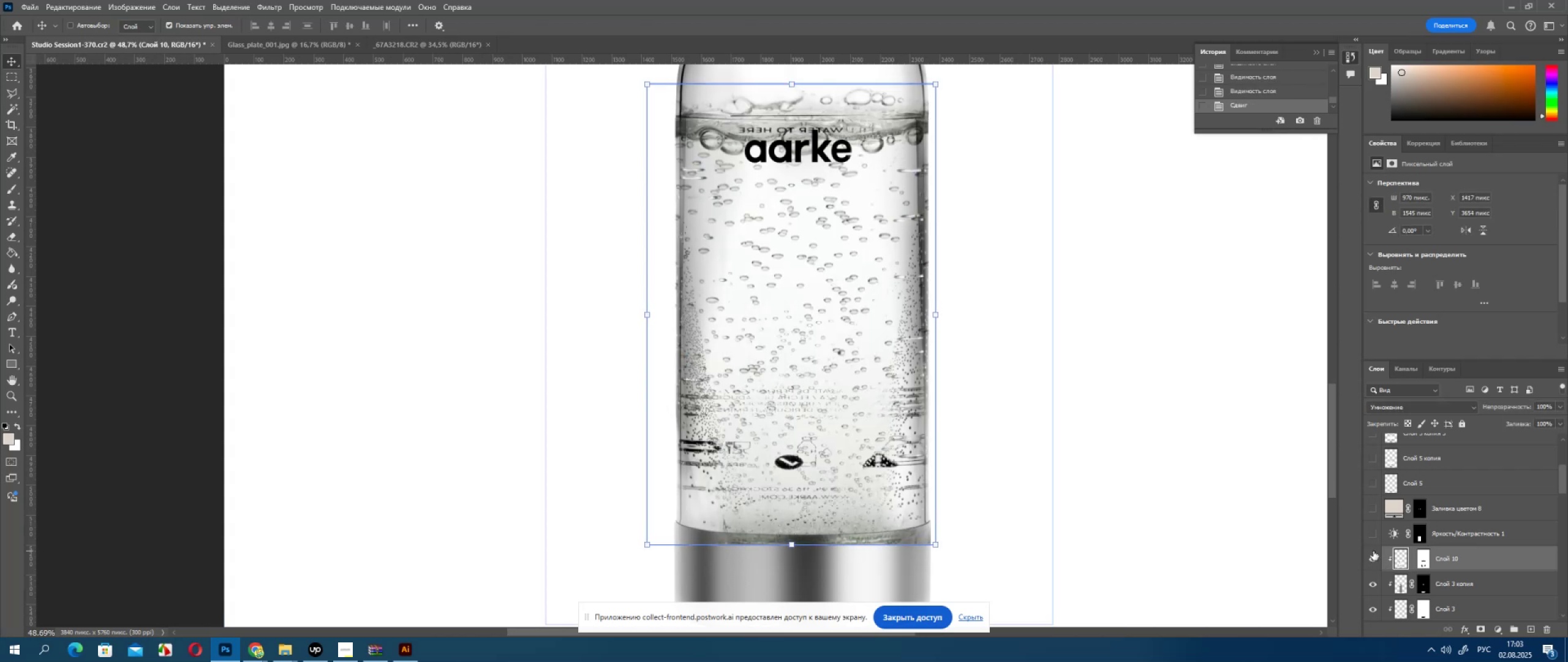 
key(ArrowDown)
 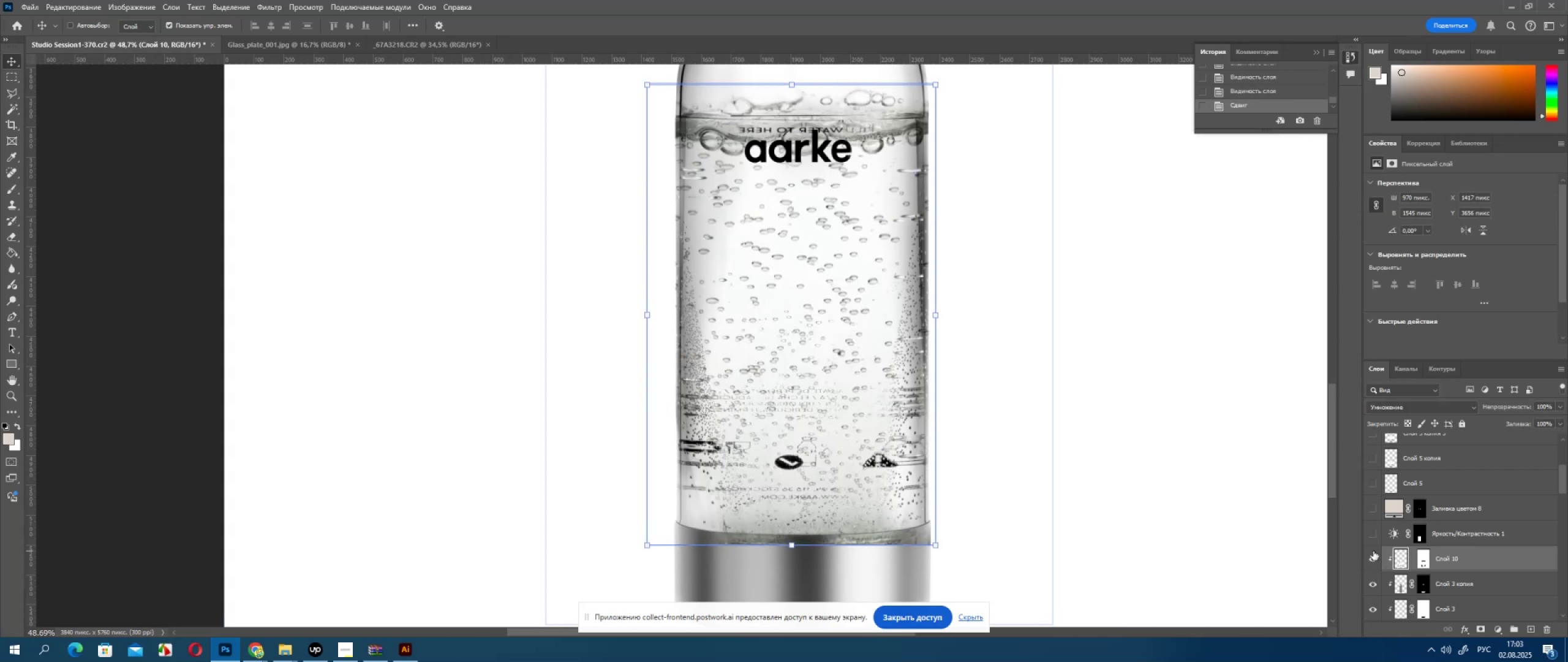 
key(ArrowDown)
 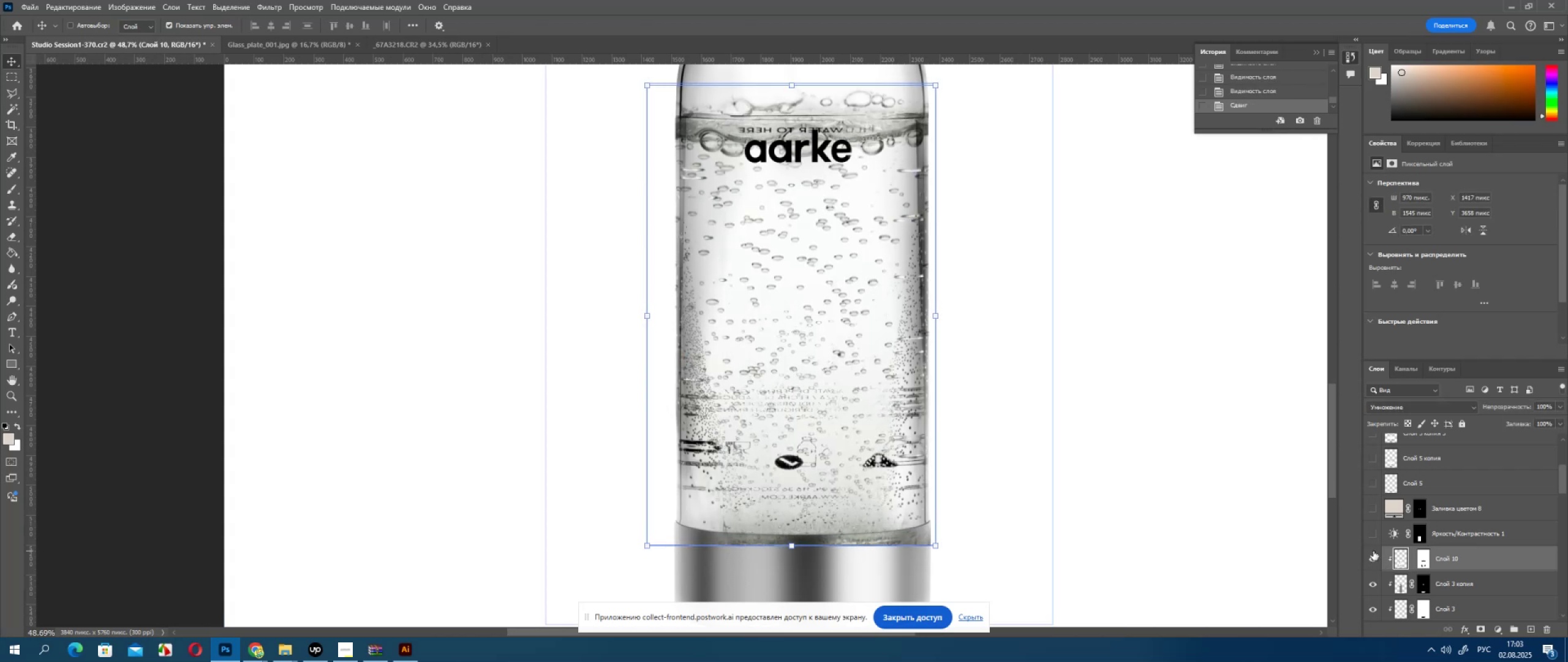 
key(ArrowDown)
 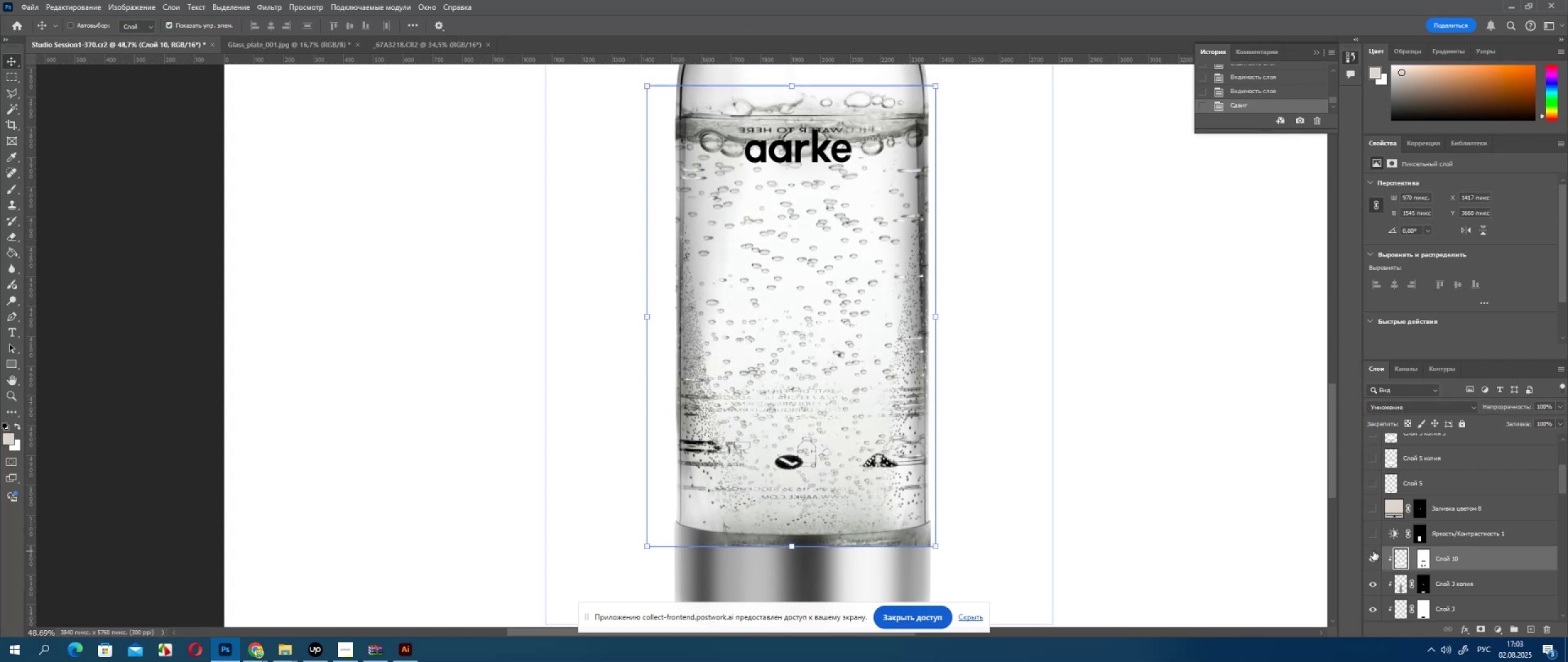 
key(ArrowDown)
 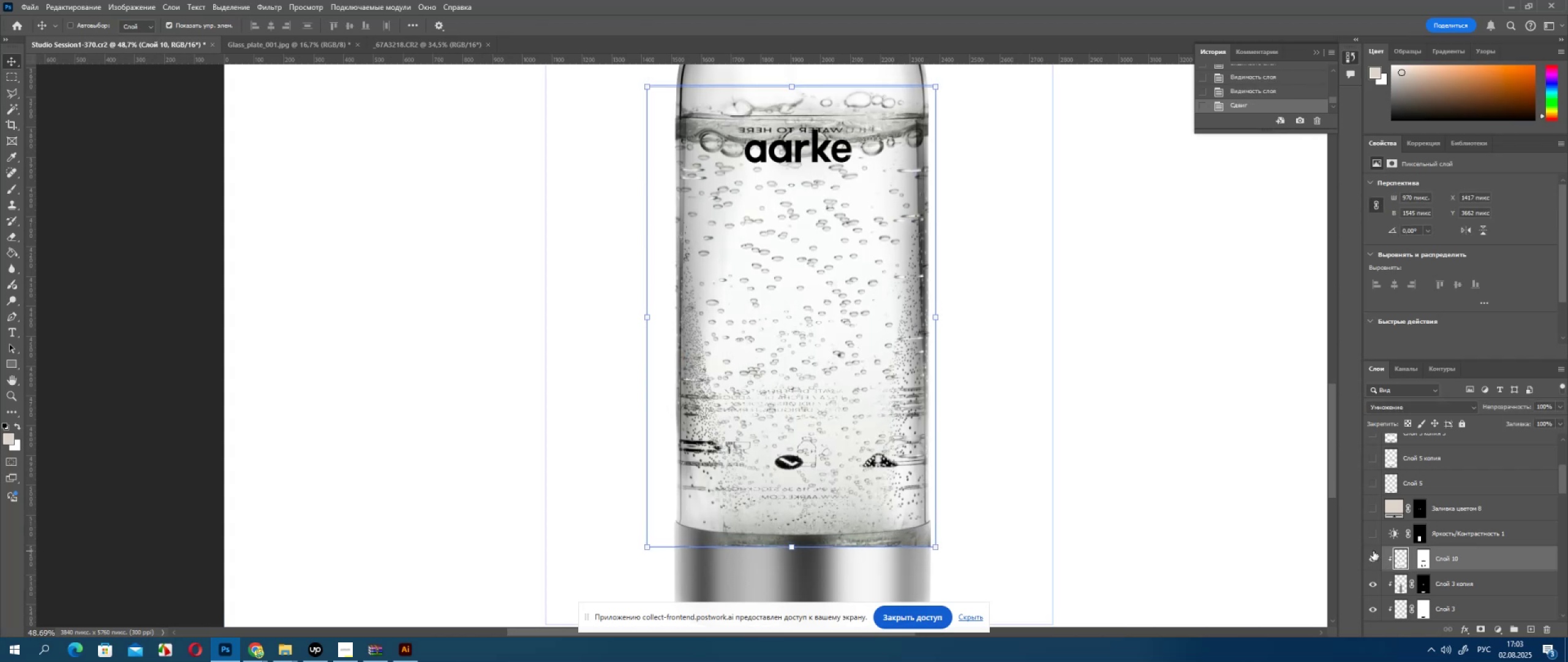 
key(ArrowDown)
 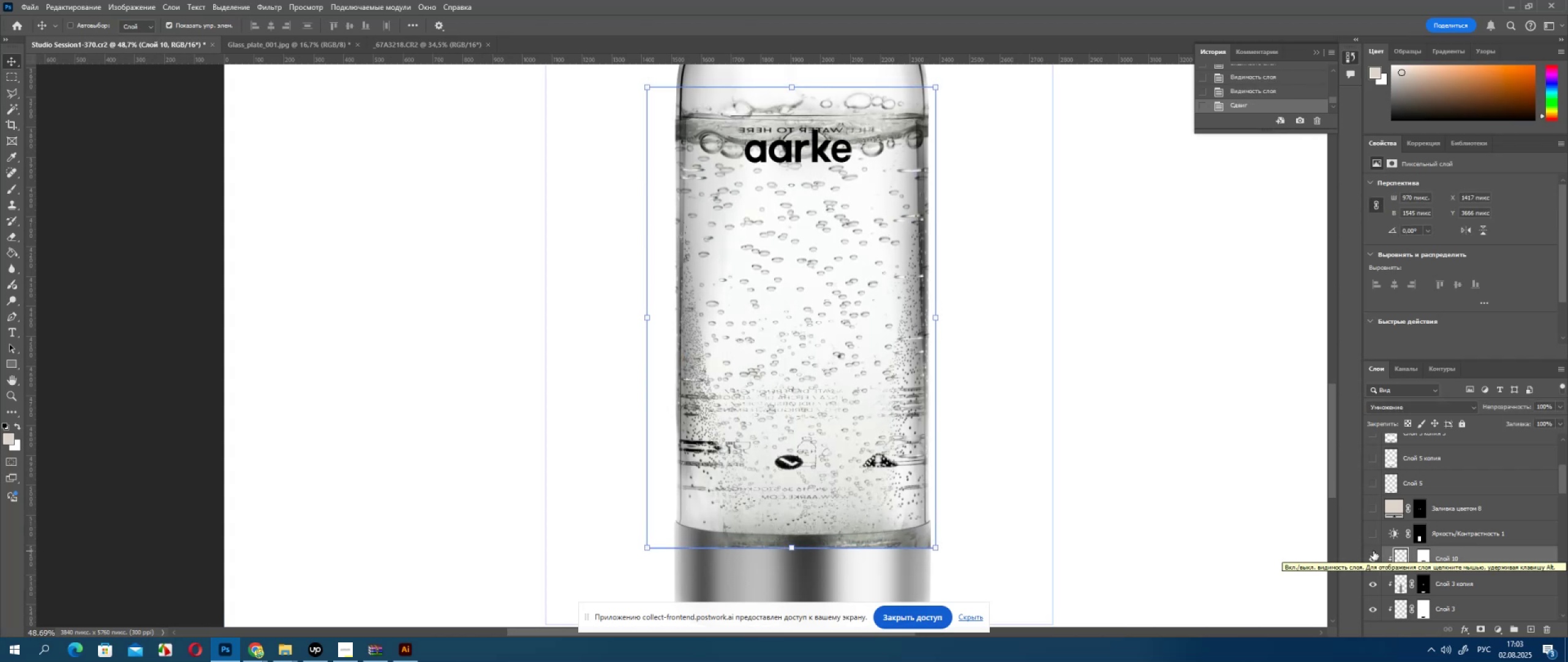 
key(ArrowDown)
 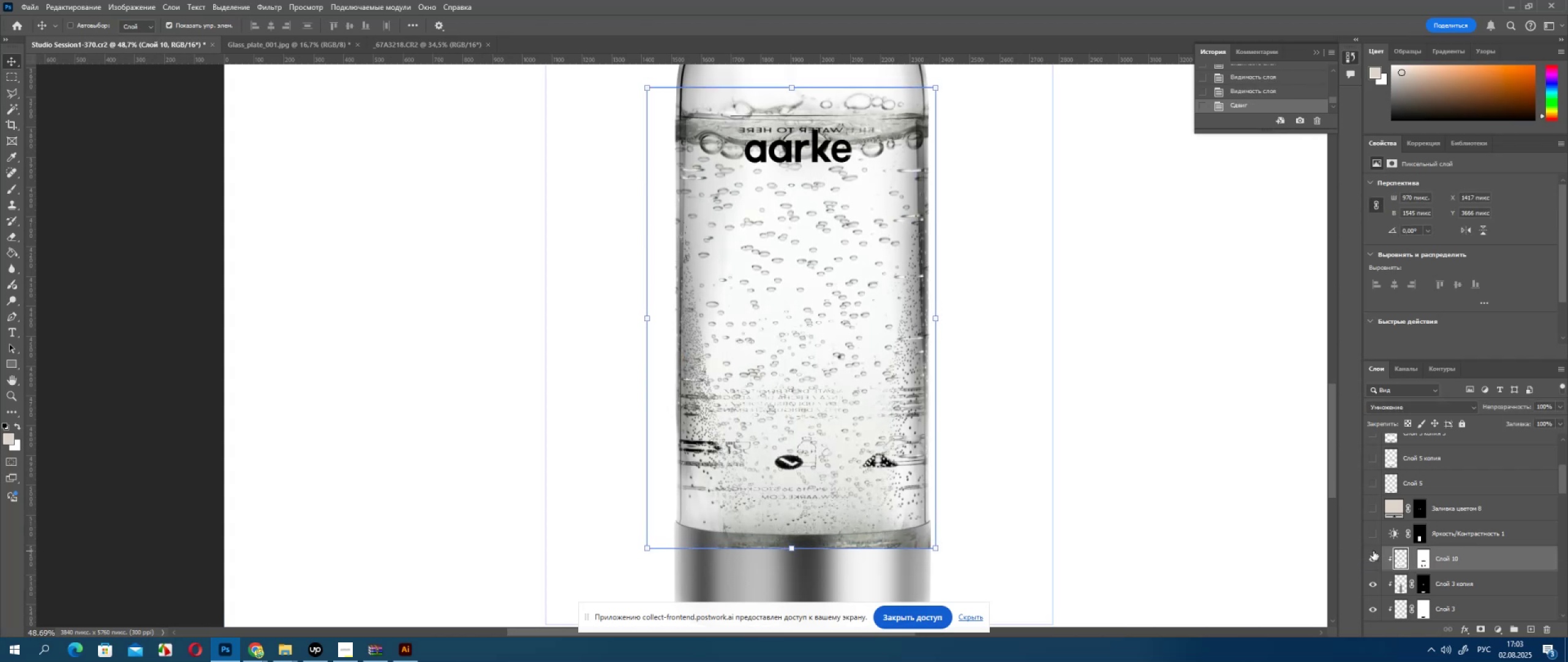 
key(ArrowDown)
 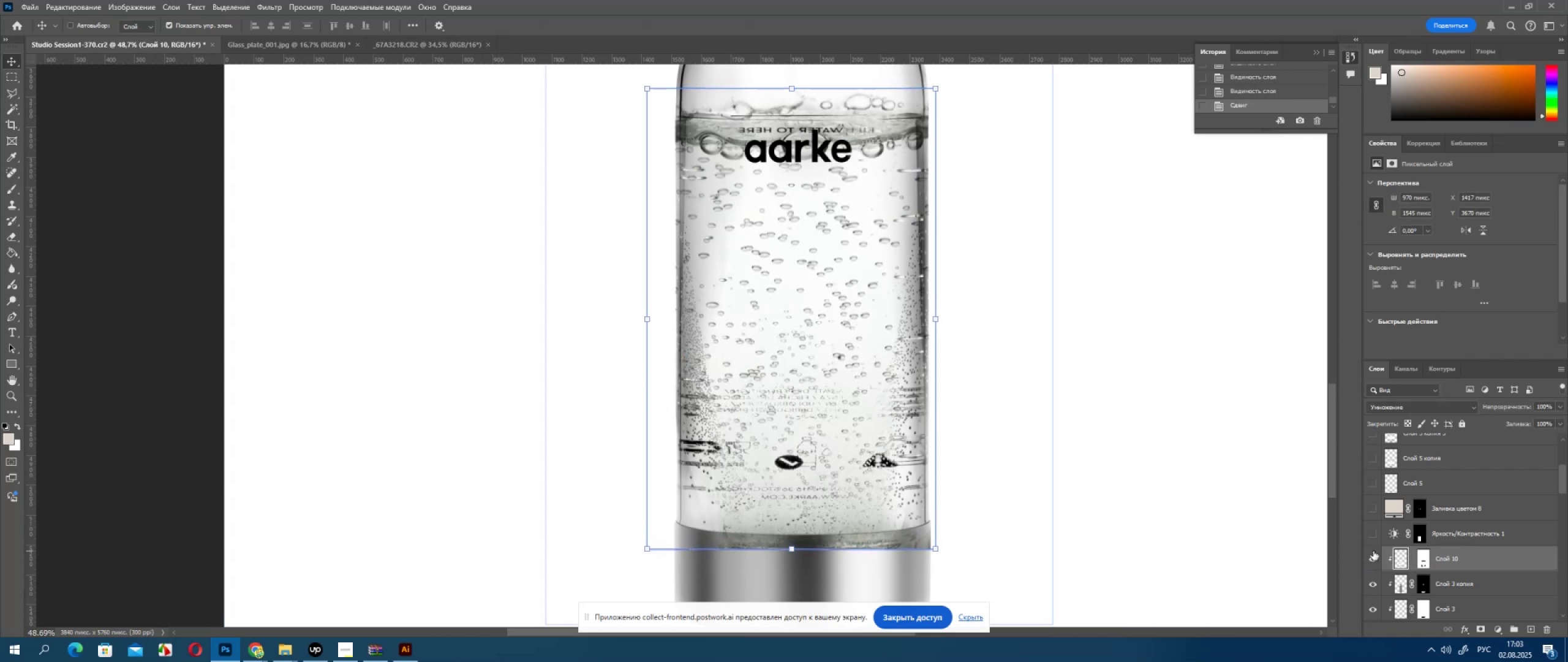 
key(ArrowDown)
 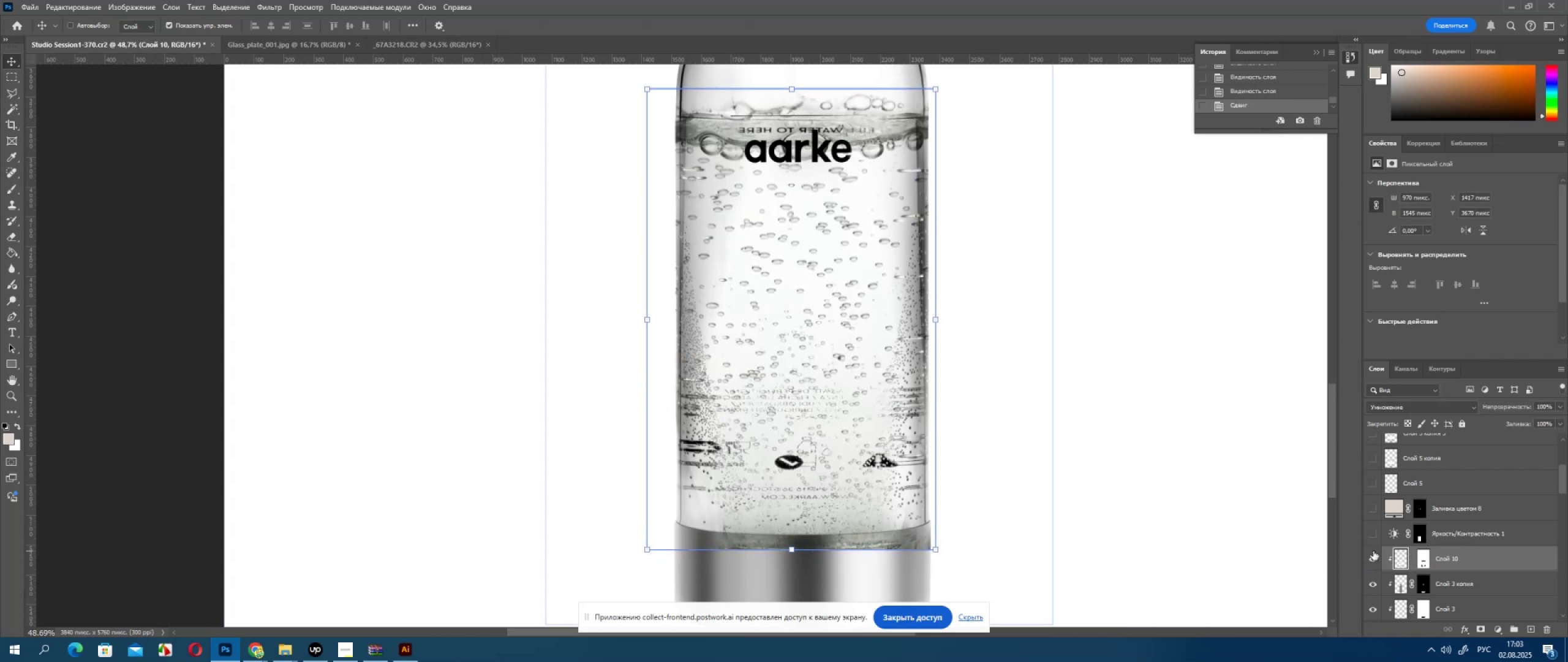 
key(ArrowDown)
 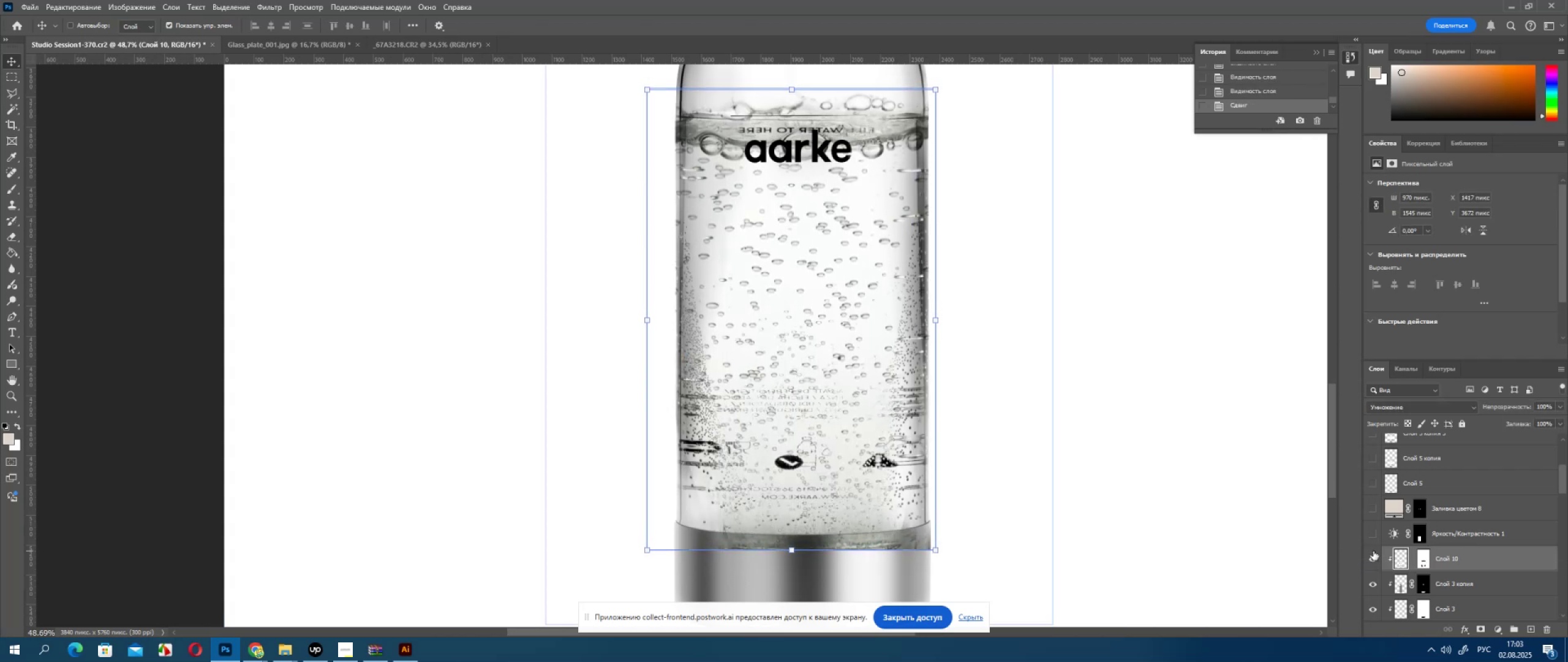 
key(ArrowDown)
 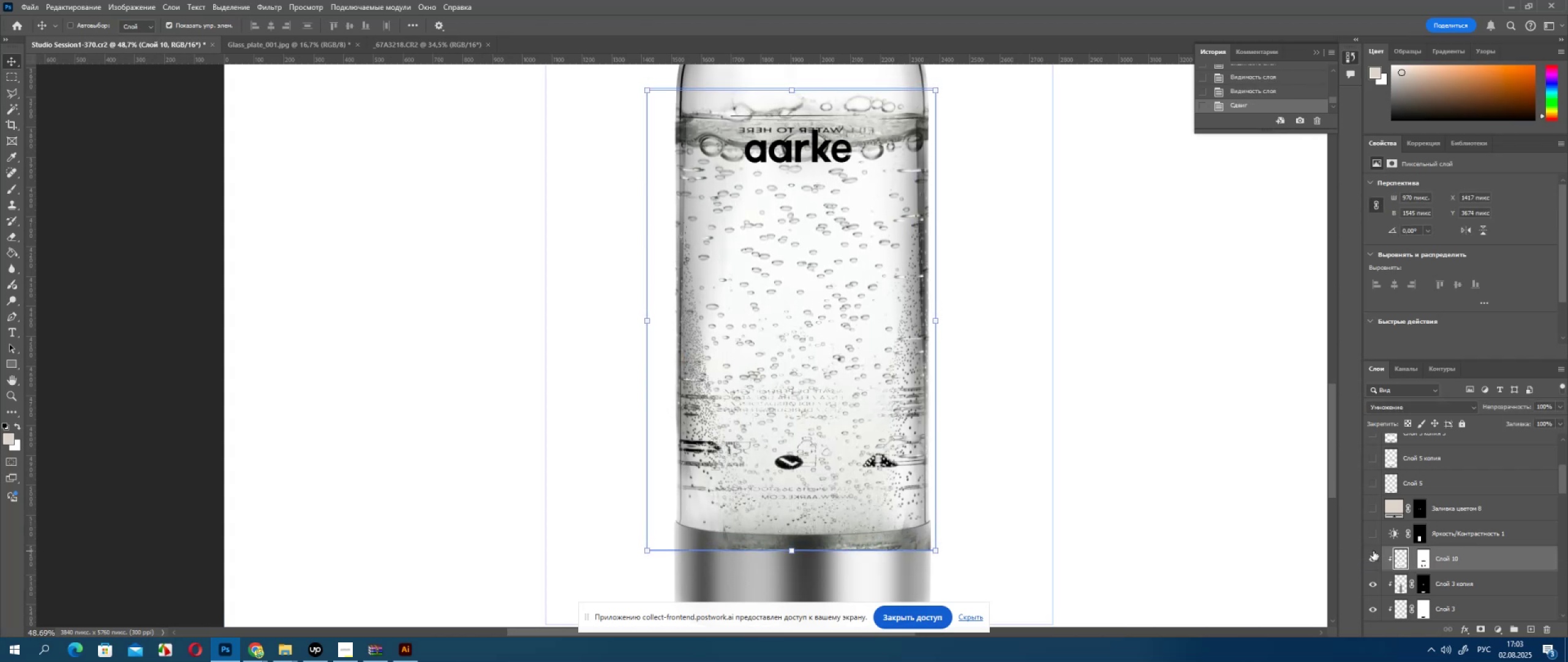 
key(ArrowDown)
 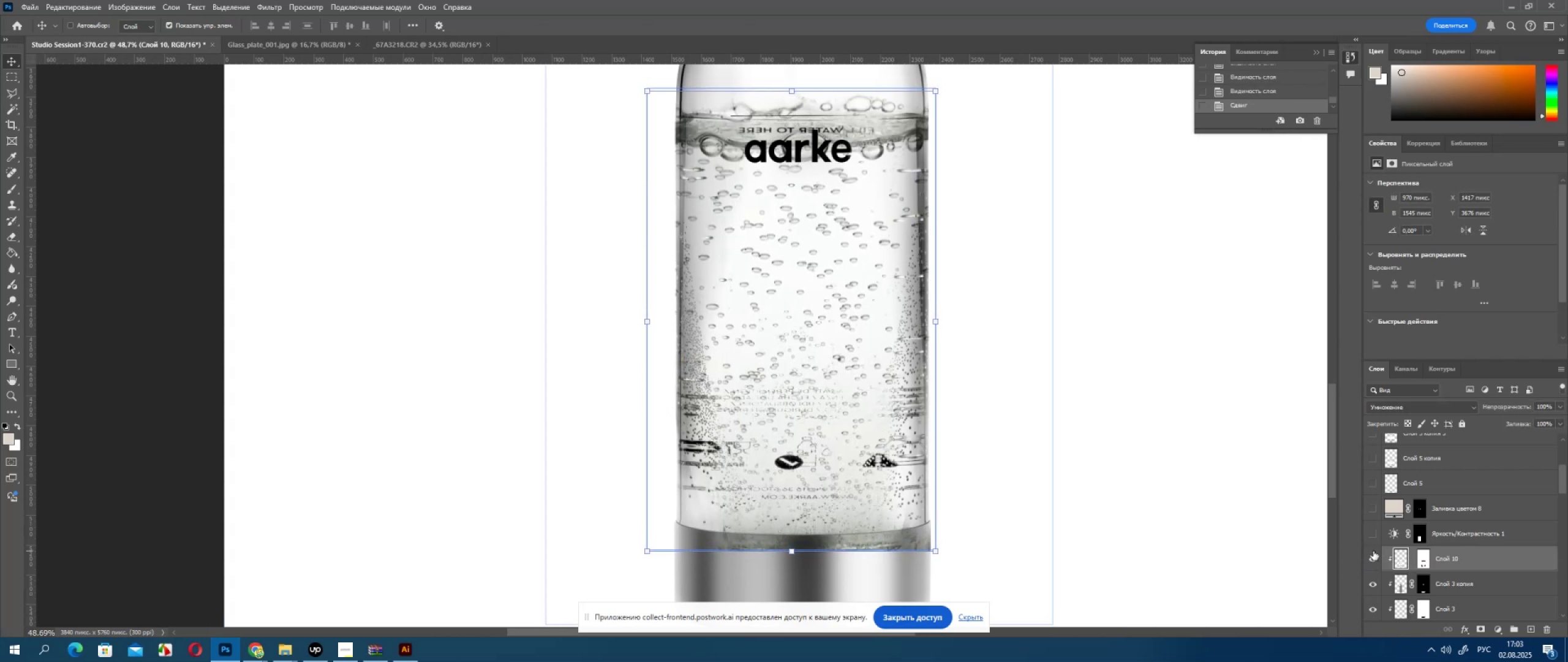 
key(ArrowDown)
 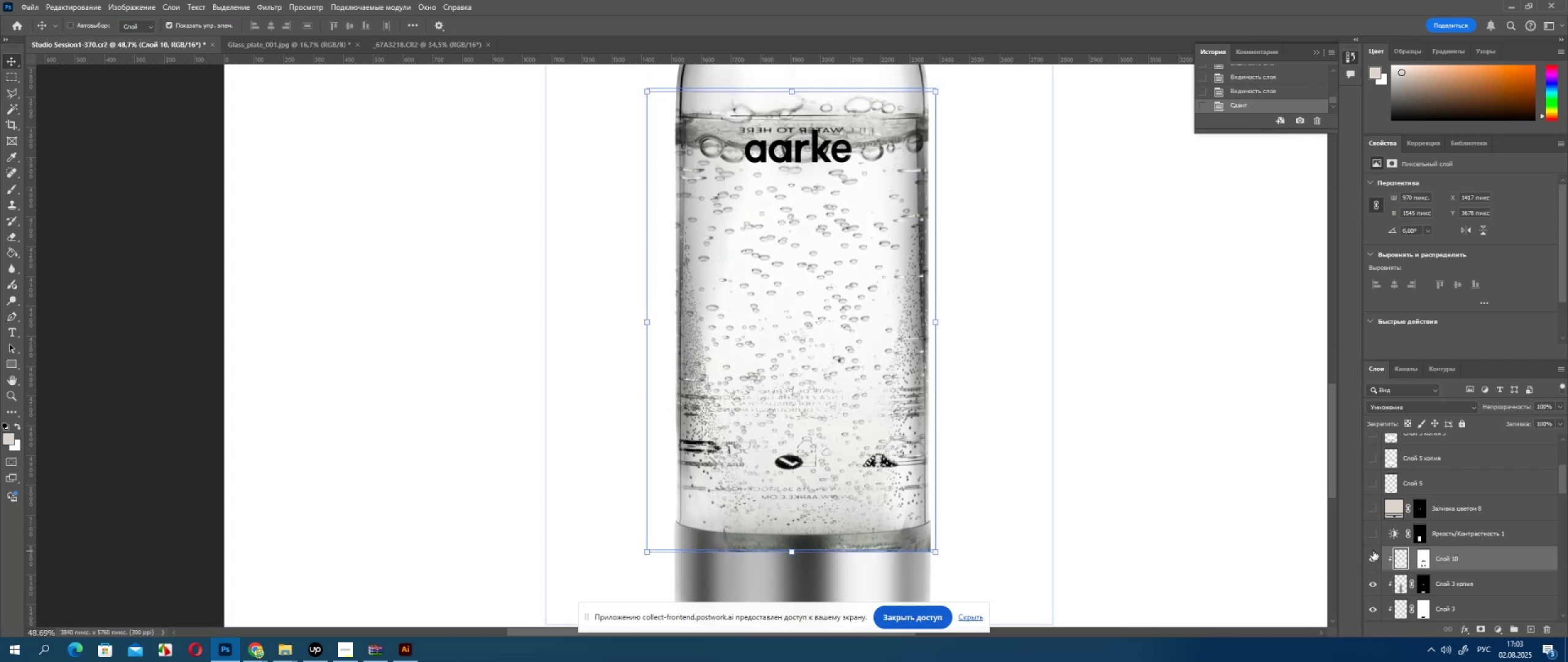 
key(ArrowDown)
 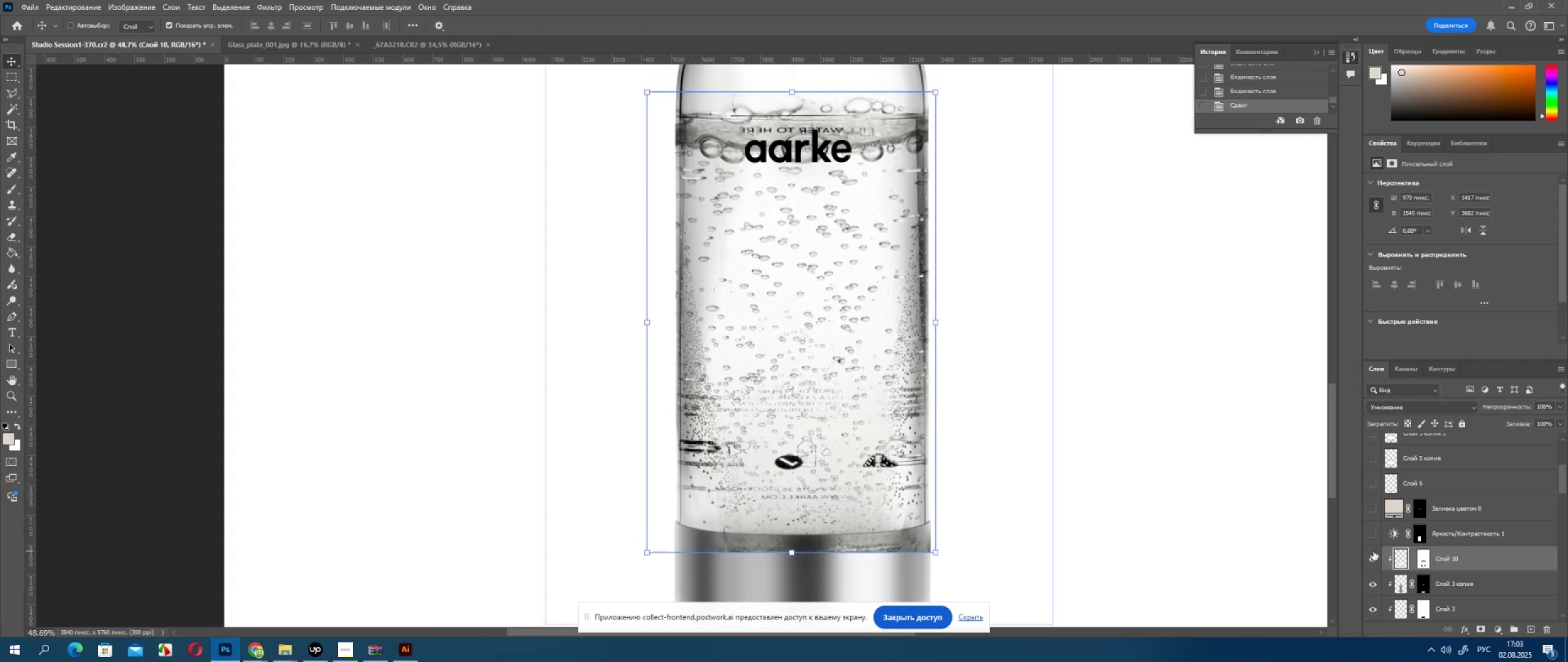 
key(ArrowDown)
 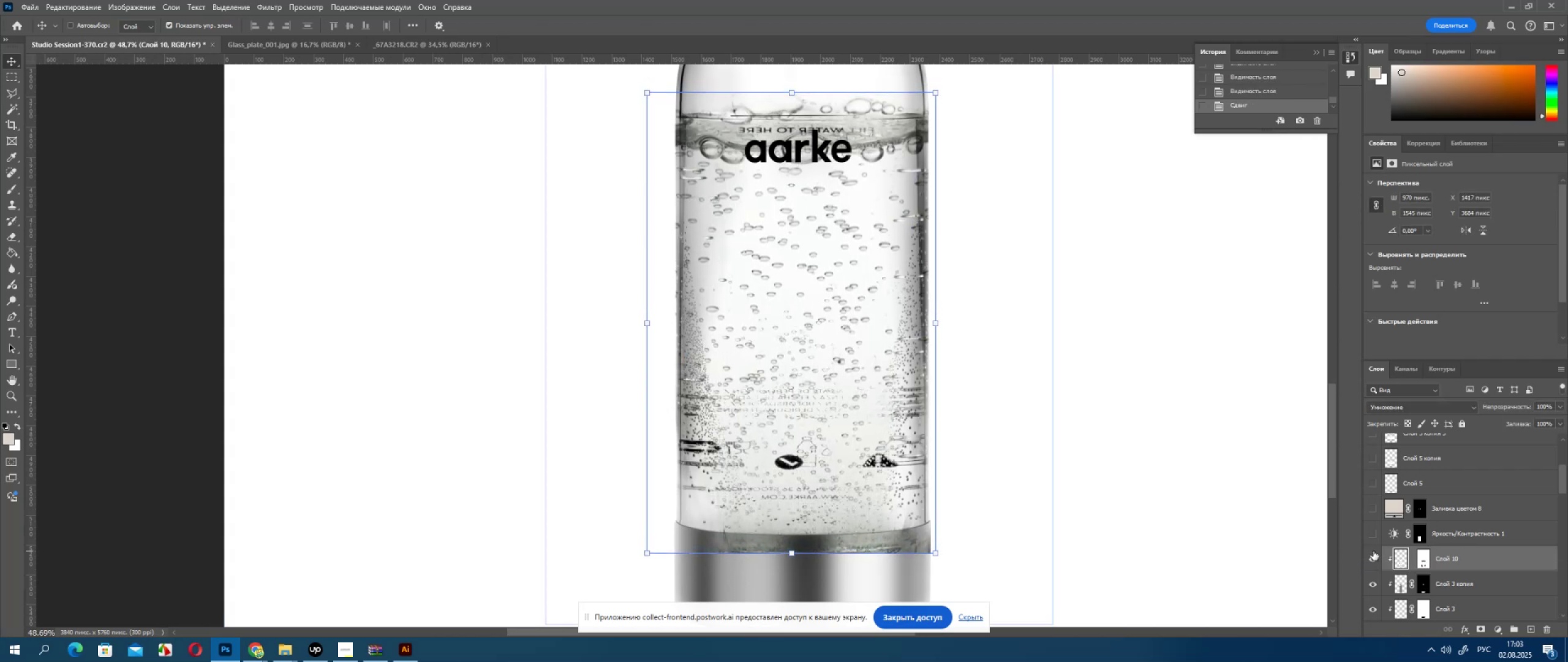 
key(ArrowUp)
 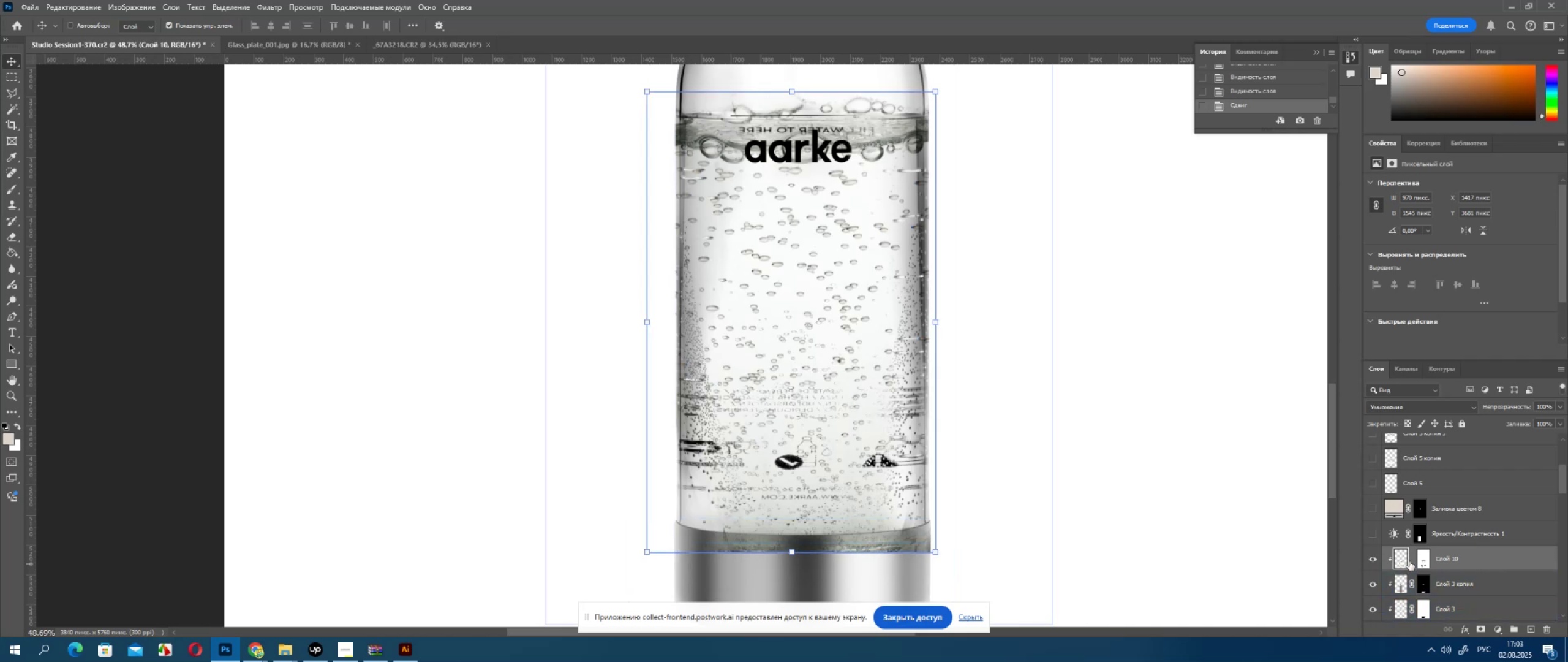 
scroll: coordinate [1434, 593], scroll_direction: down, amount: 4.0
 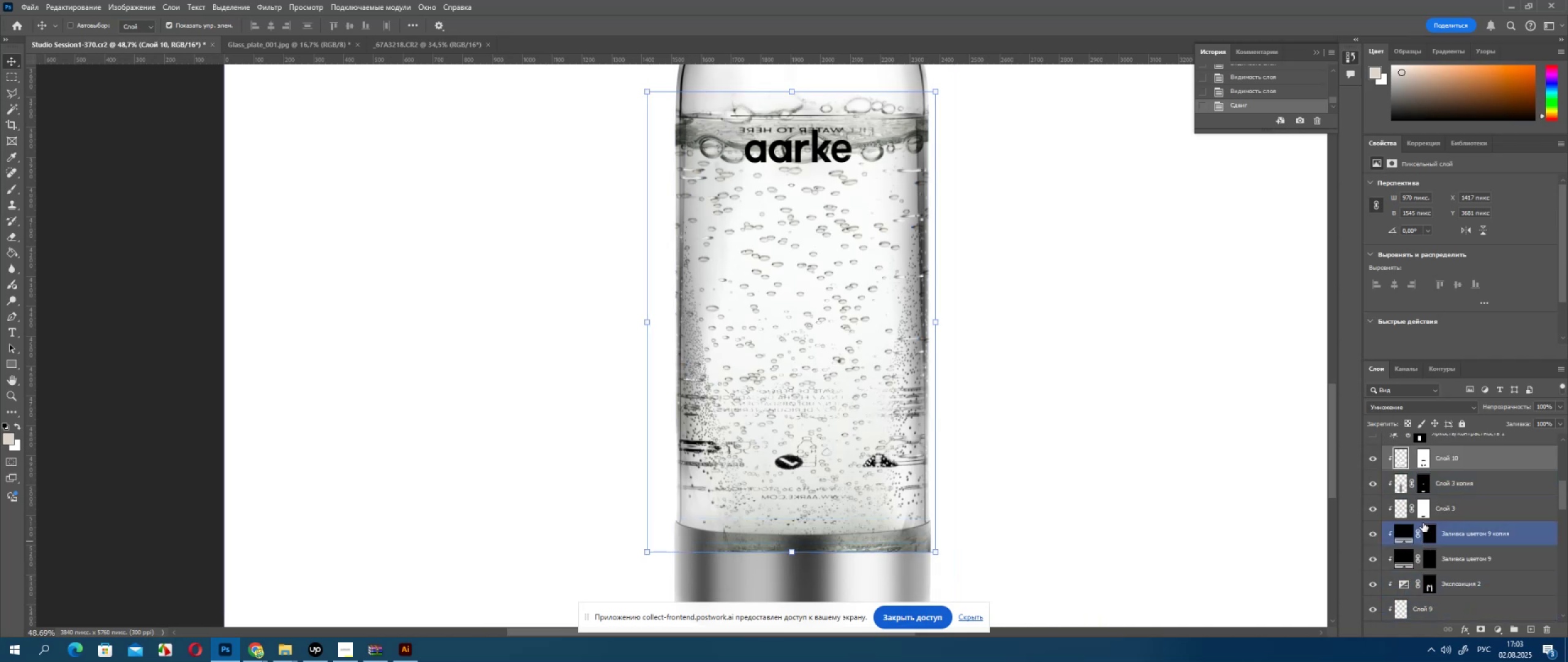 
key(Control+ControlLeft)
 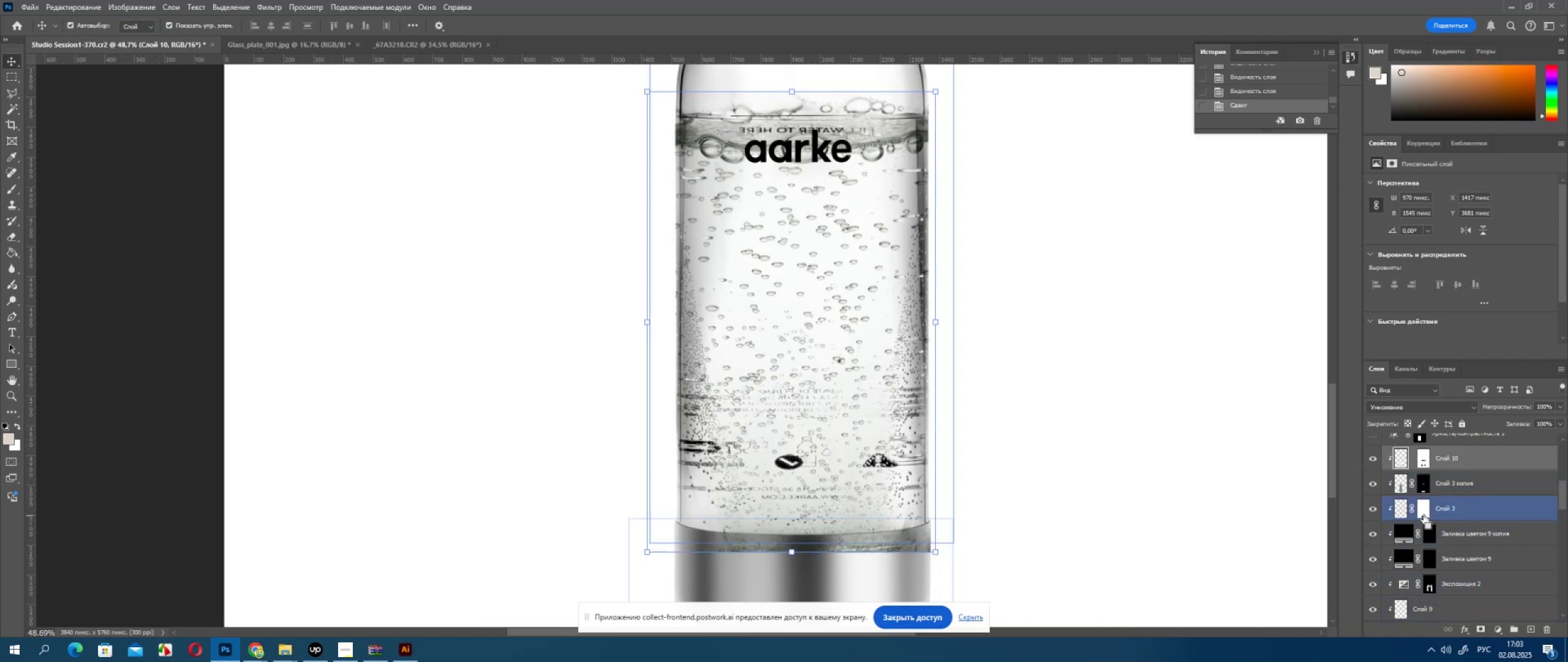 
left_click([1423, 516])
 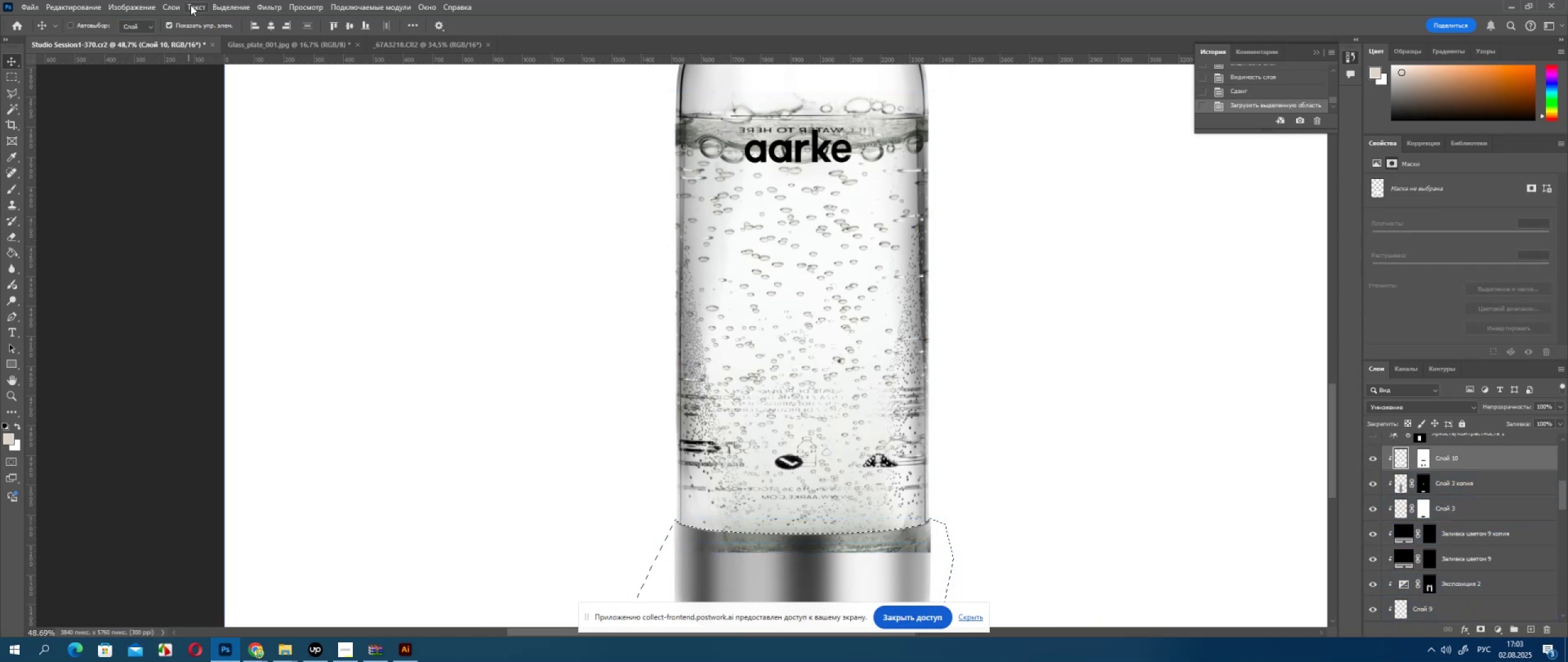 
left_click([226, 2])
 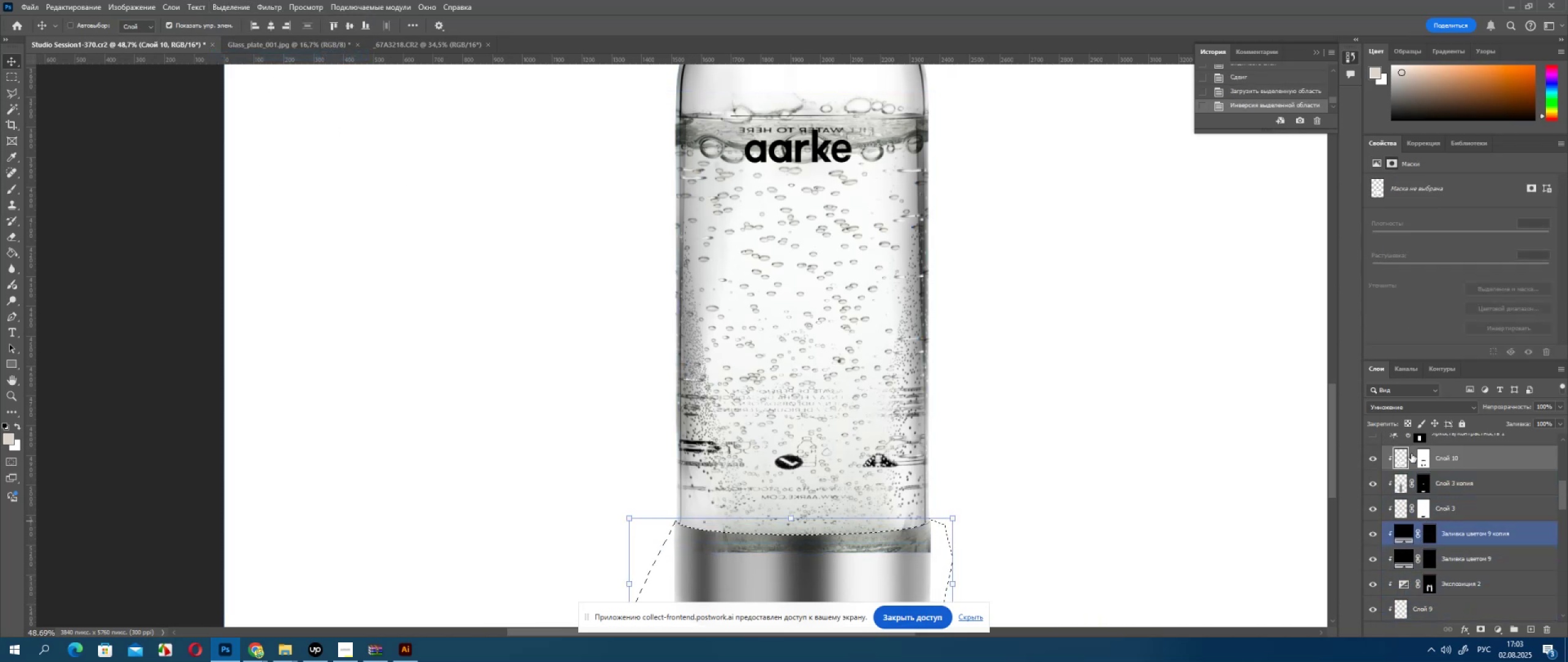 
left_click([1419, 456])
 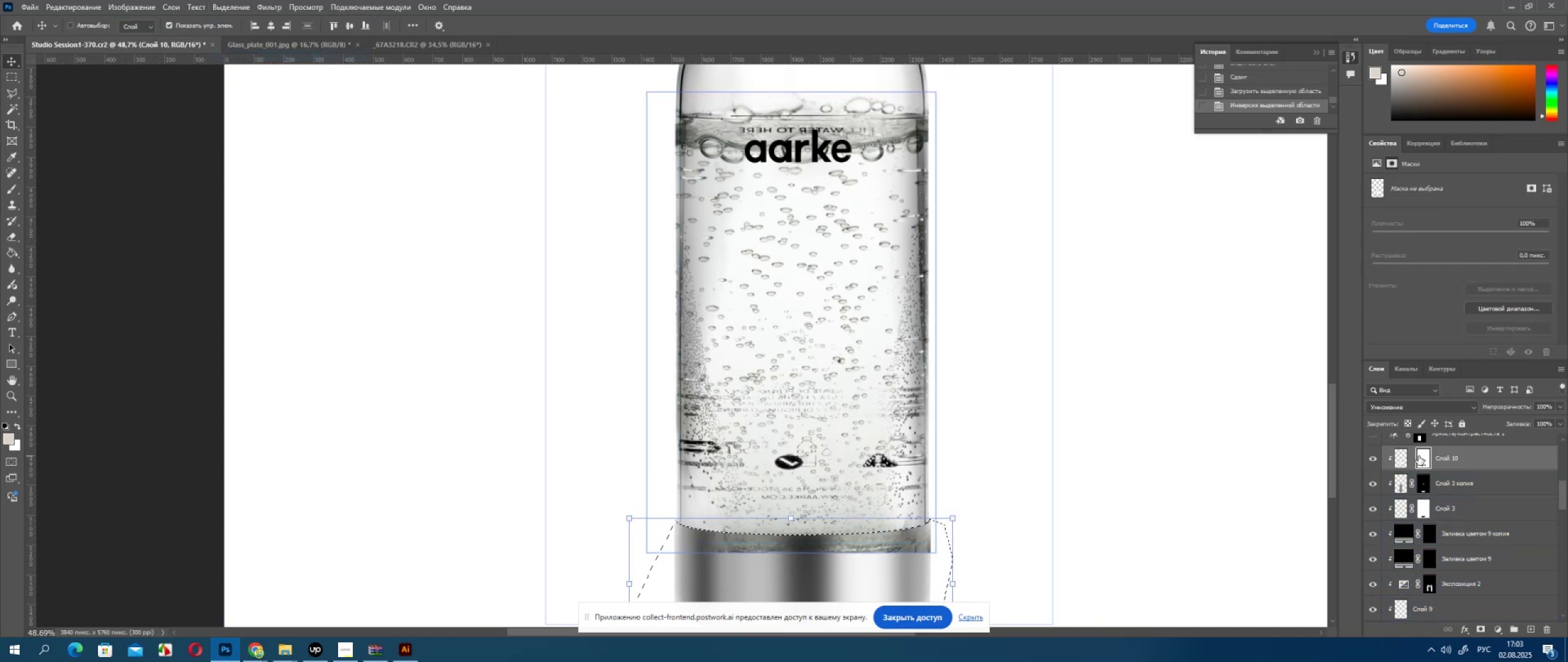 
key(Delete)
 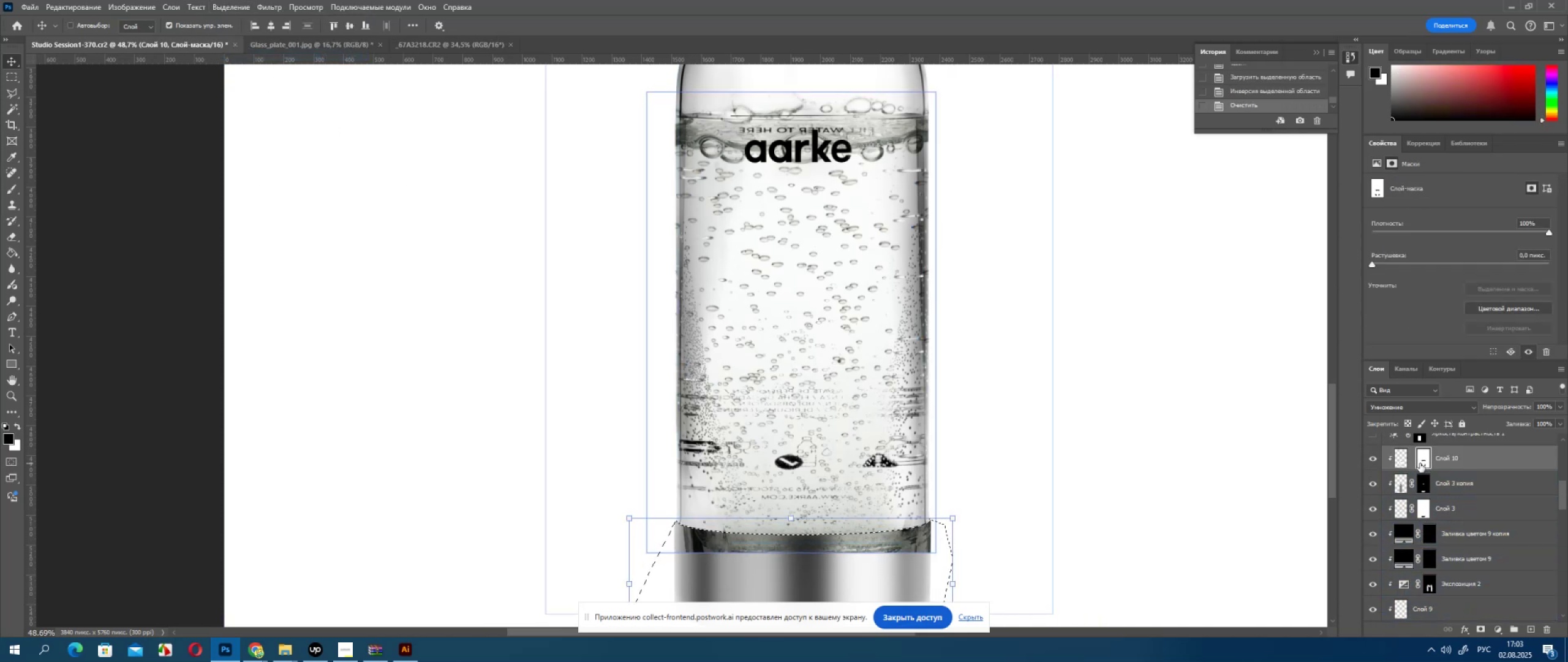 
key(Control+ControlLeft)
 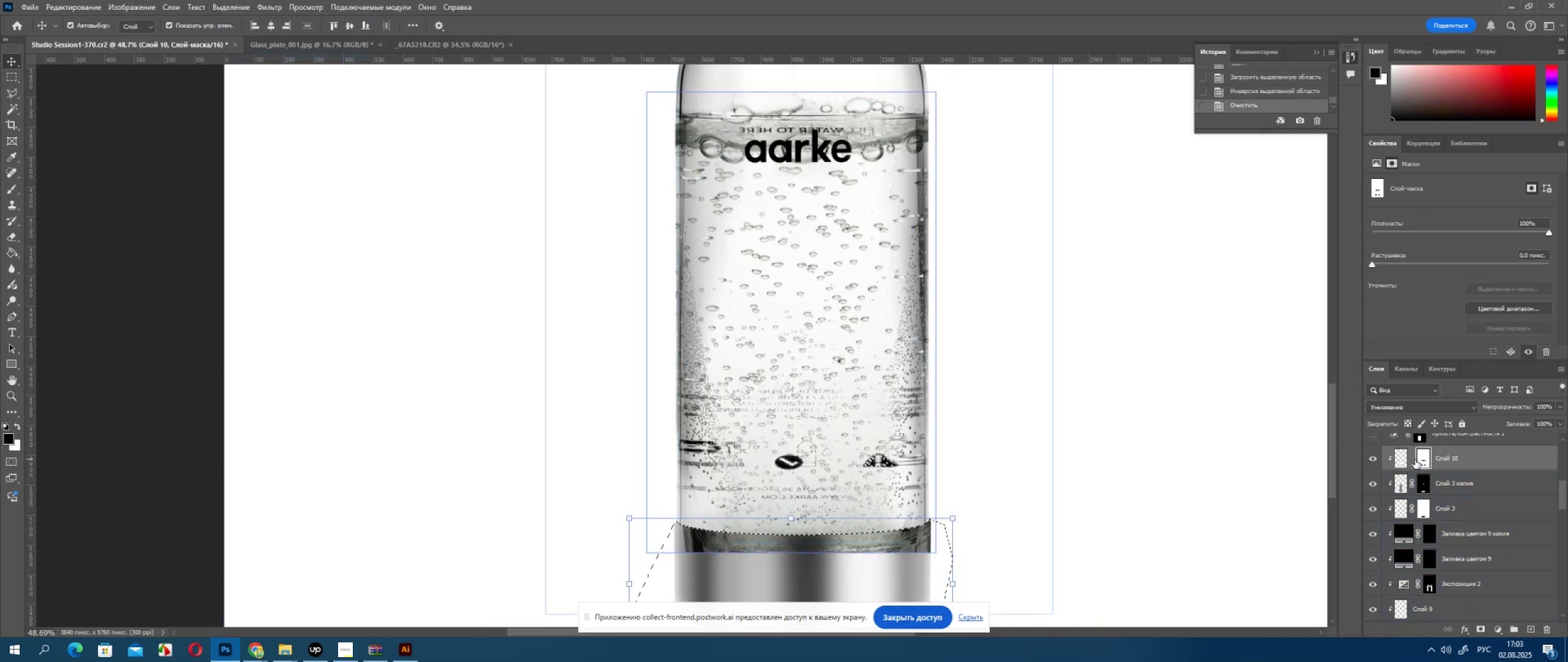 
key(Control+Z)
 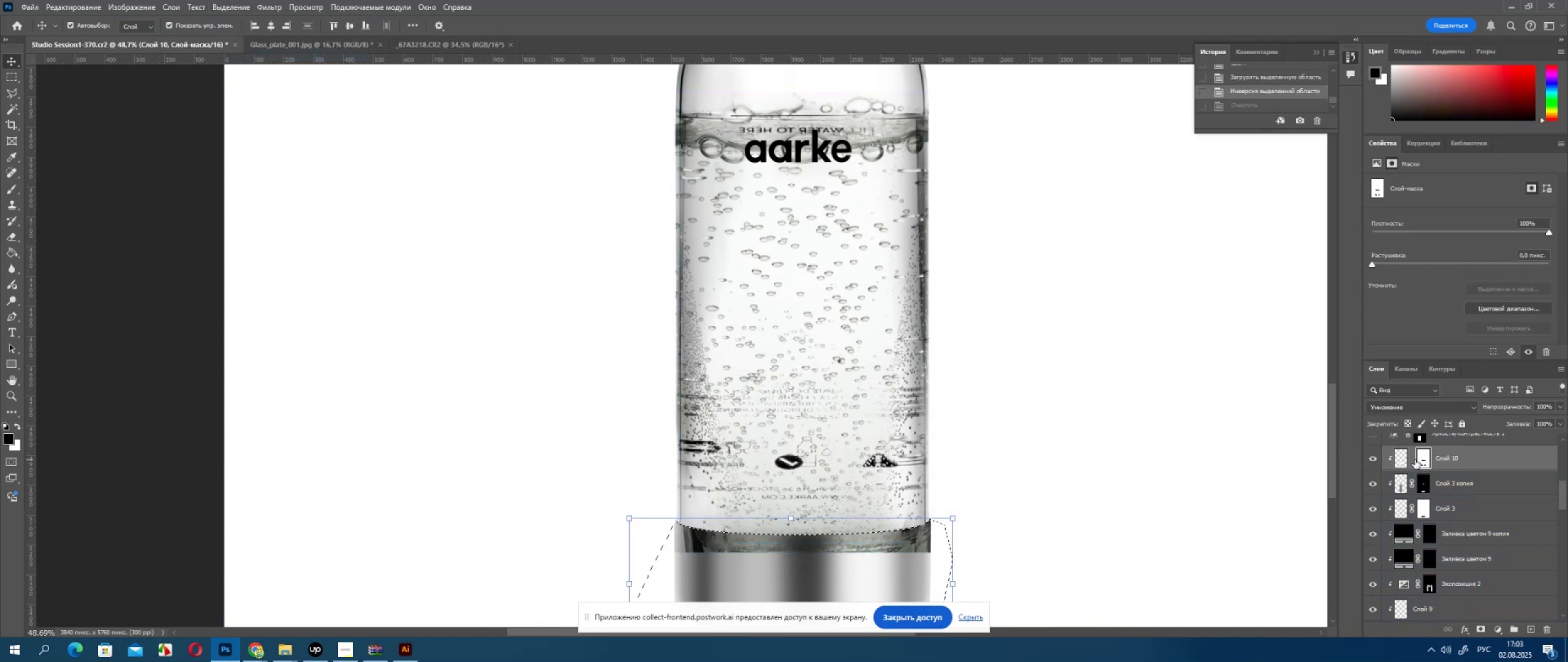 
key(X)
 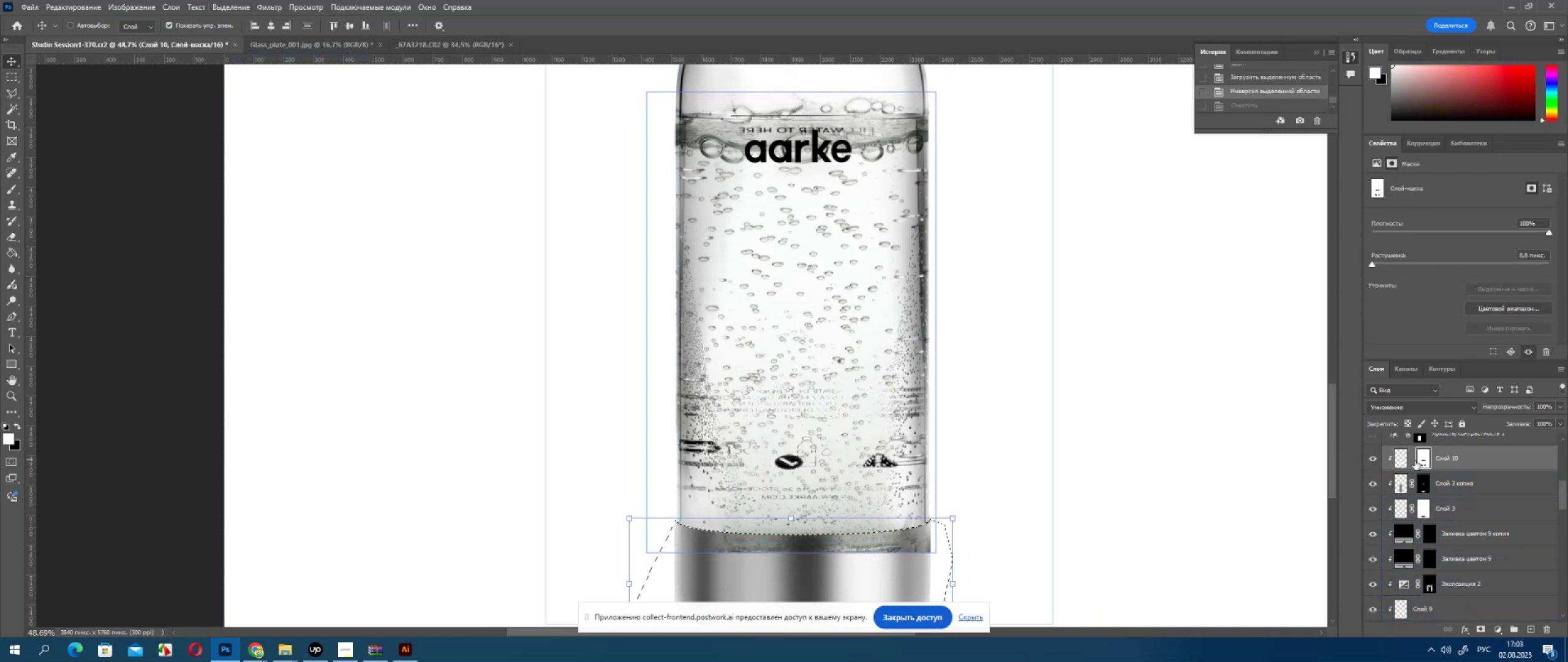 
key(Delete)
 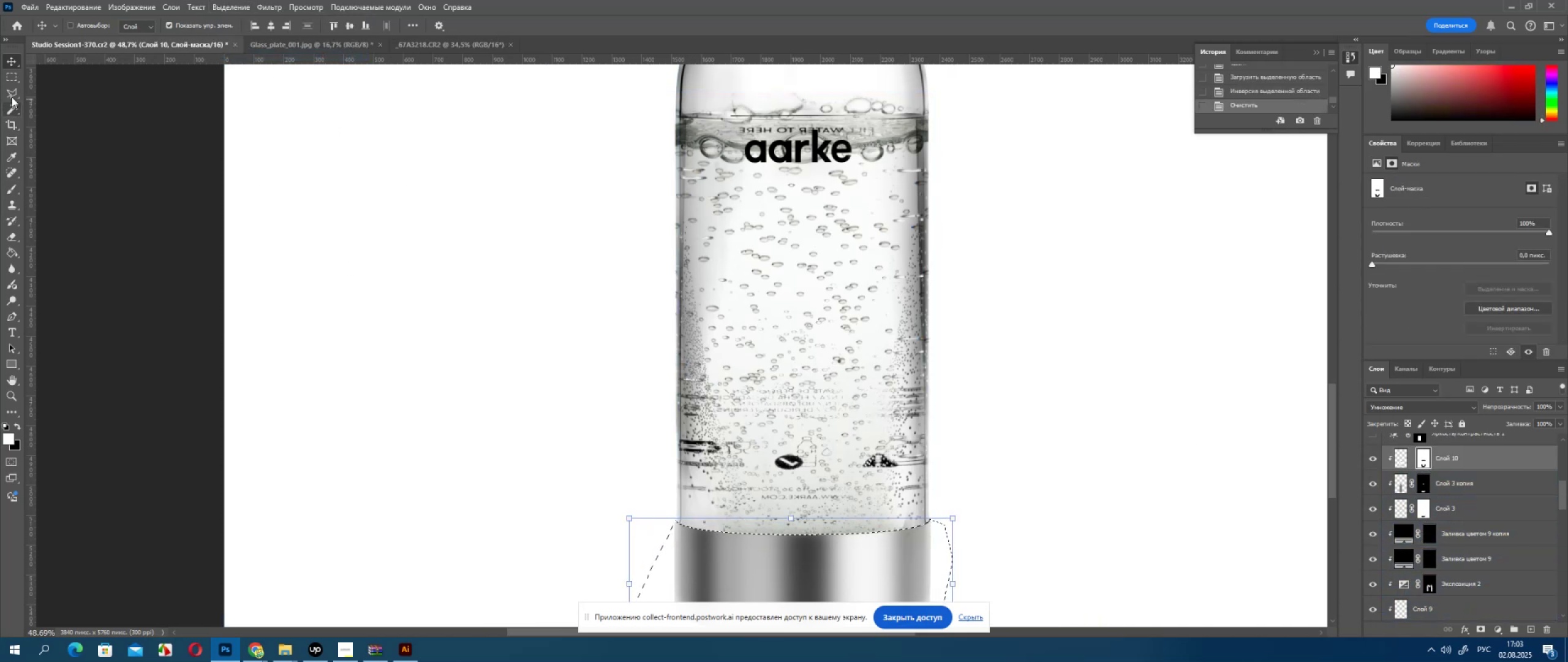 
double_click([437, 327])
 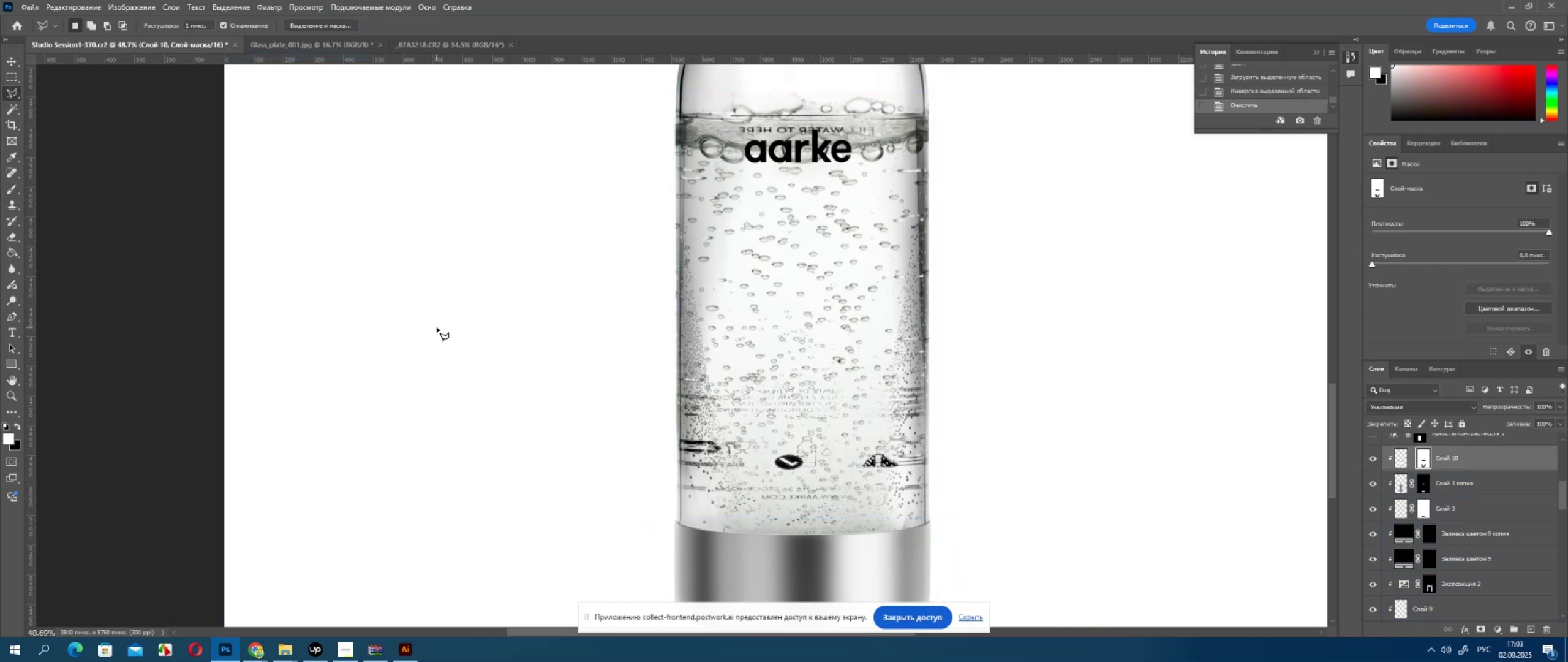 
triple_click([437, 327])
 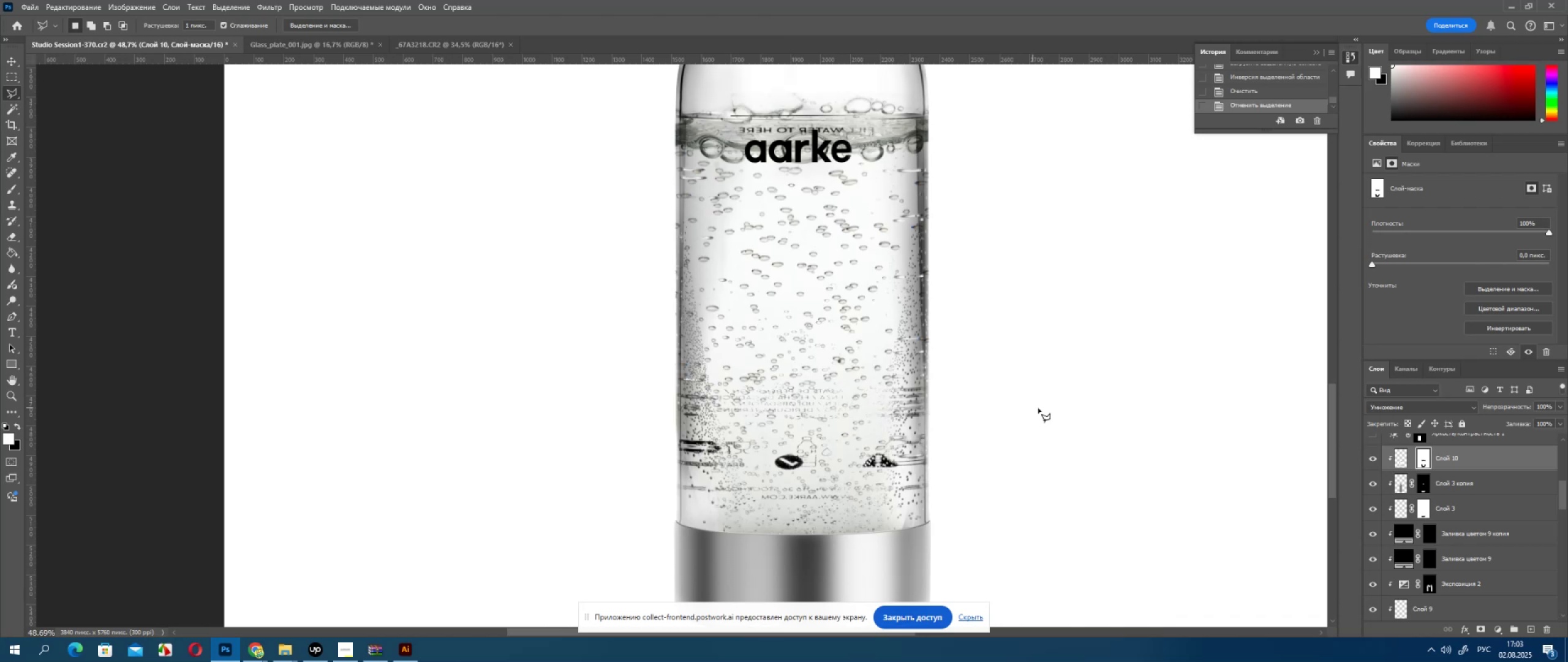 
scroll: coordinate [1028, 395], scroll_direction: up, amount: 1.0
 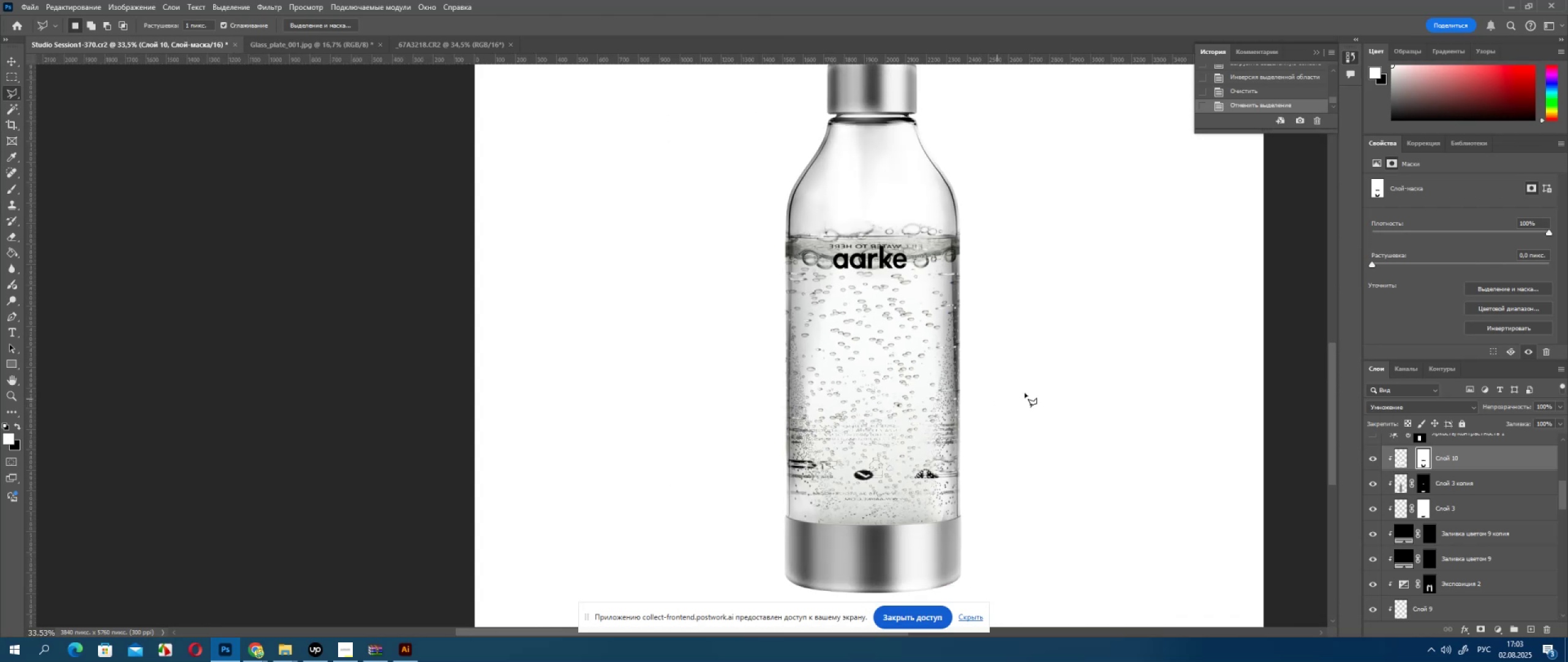 
key(Alt+AltLeft)
 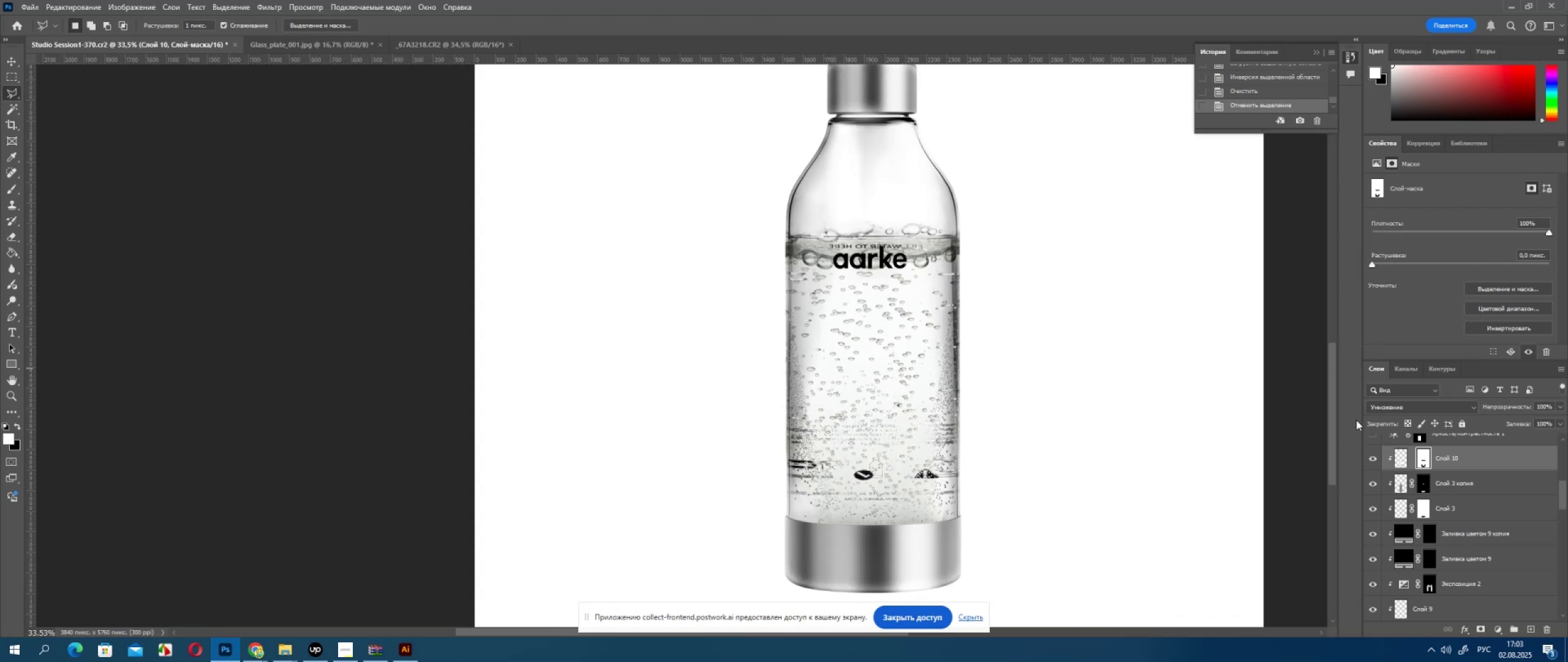 
left_click([1380, 455])
 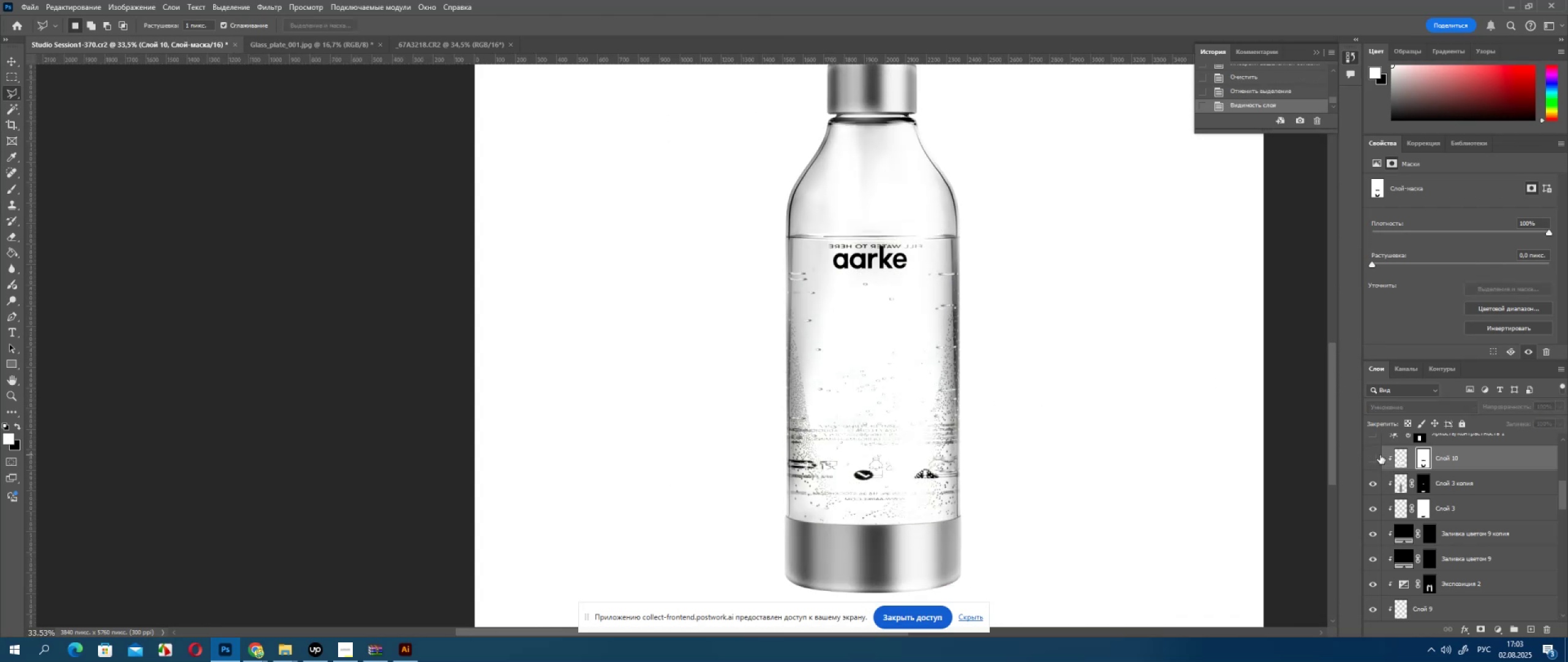 
left_click([1380, 455])
 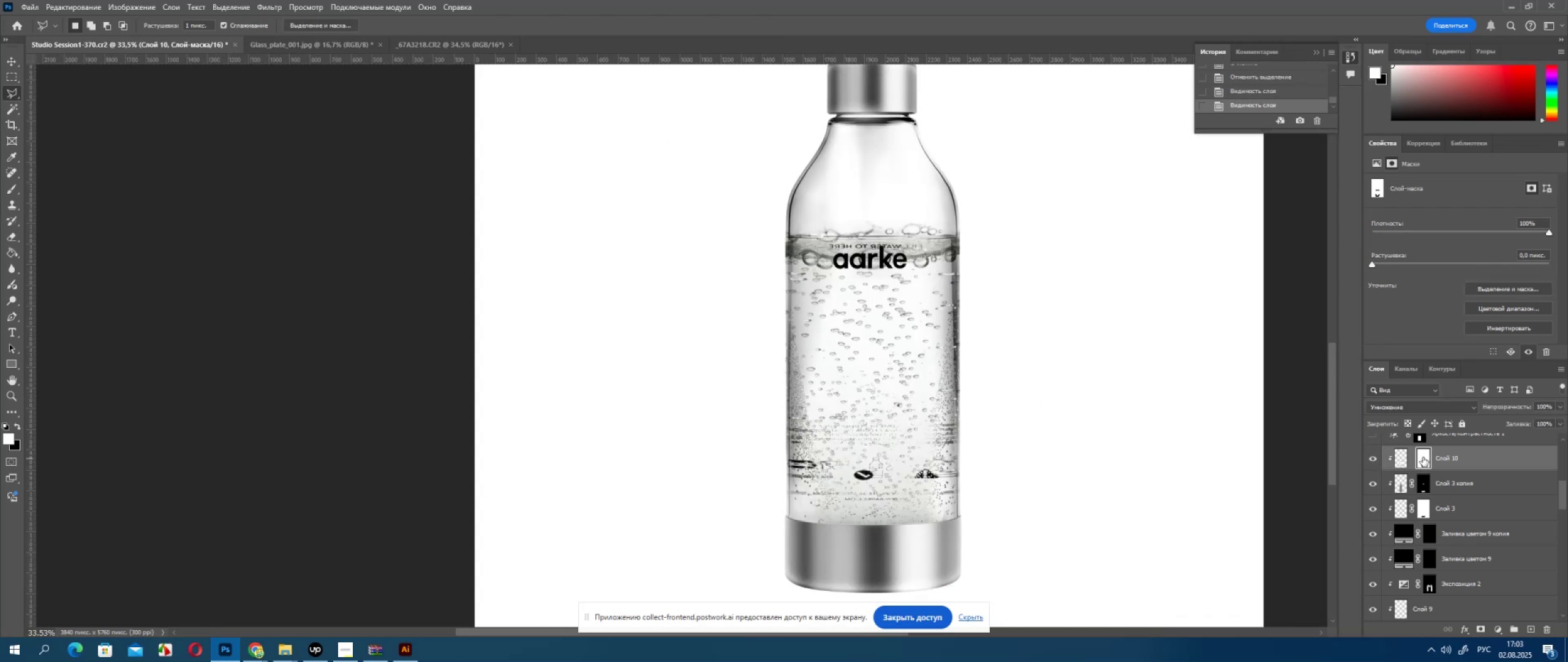 
left_click([1423, 457])
 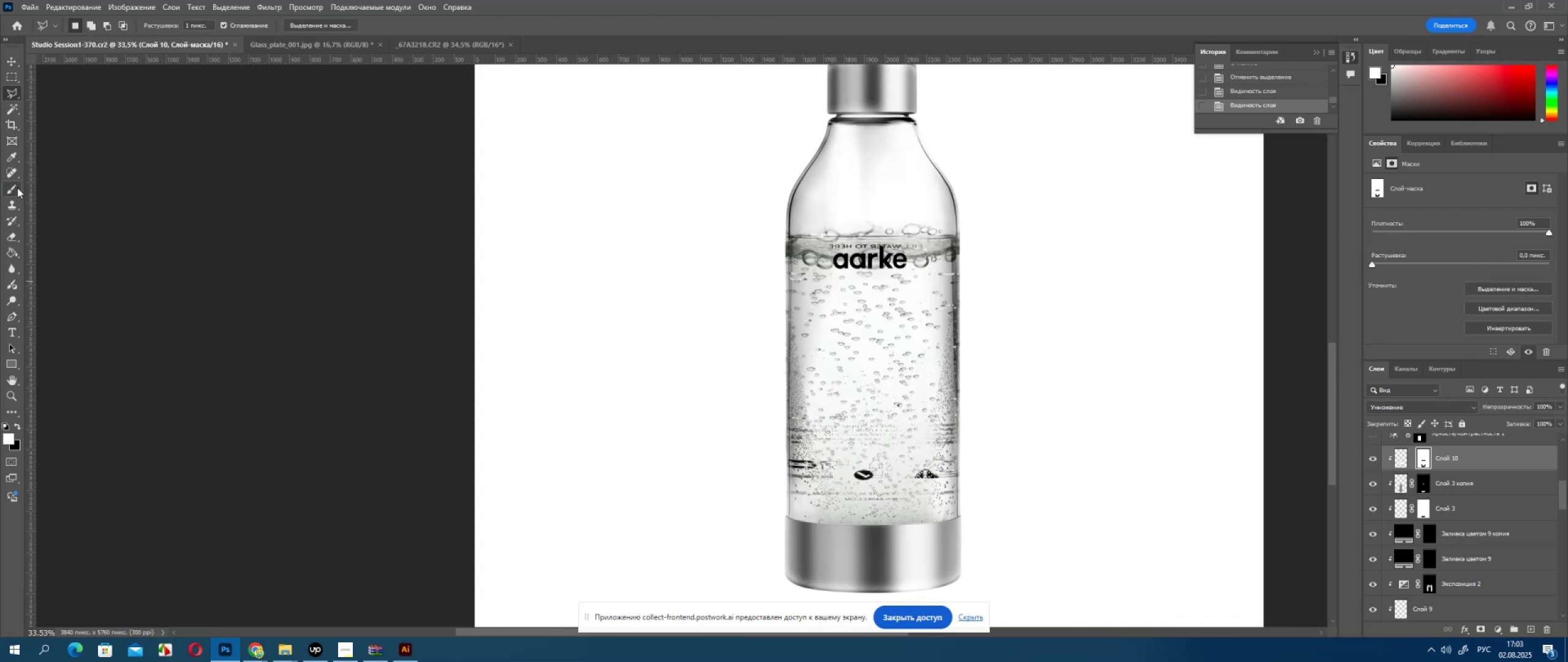 
scroll: coordinate [776, 529], scroll_direction: up, amount: 5.0
 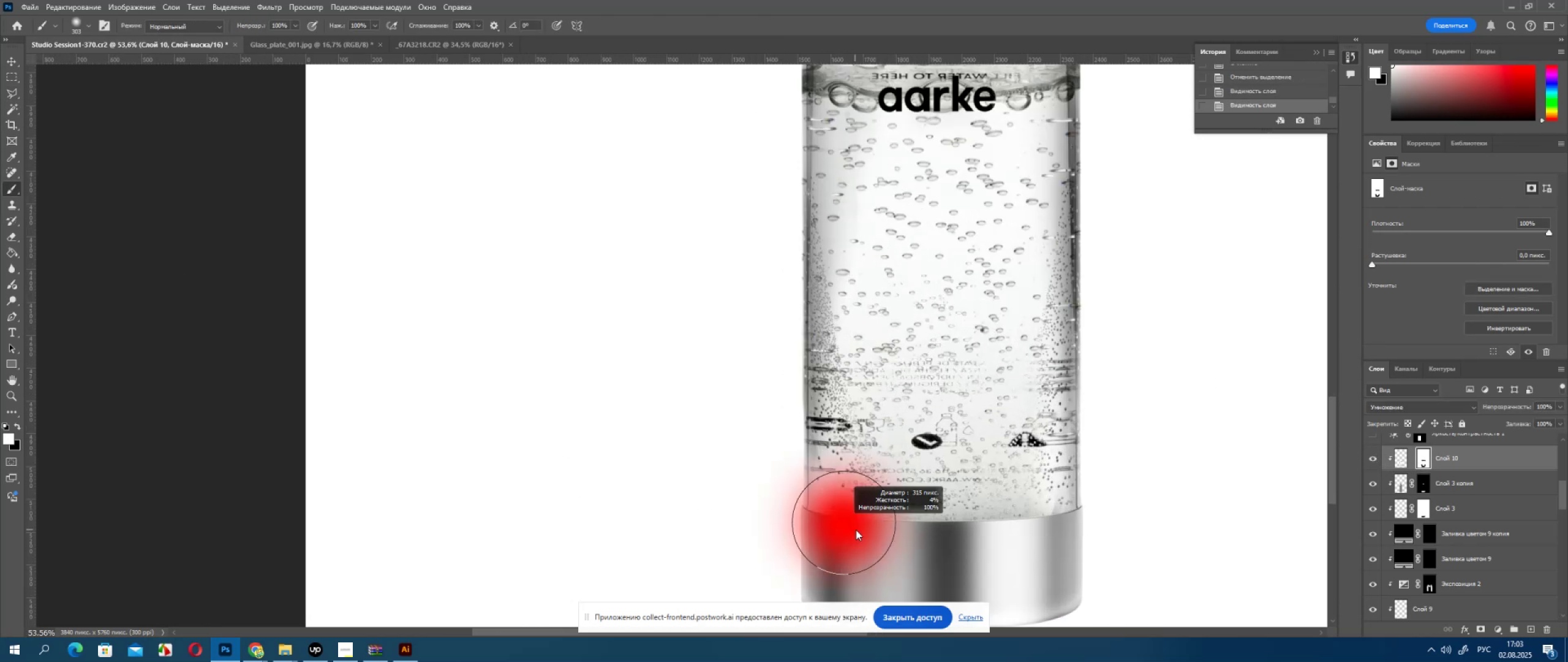 
key(Alt+X)
 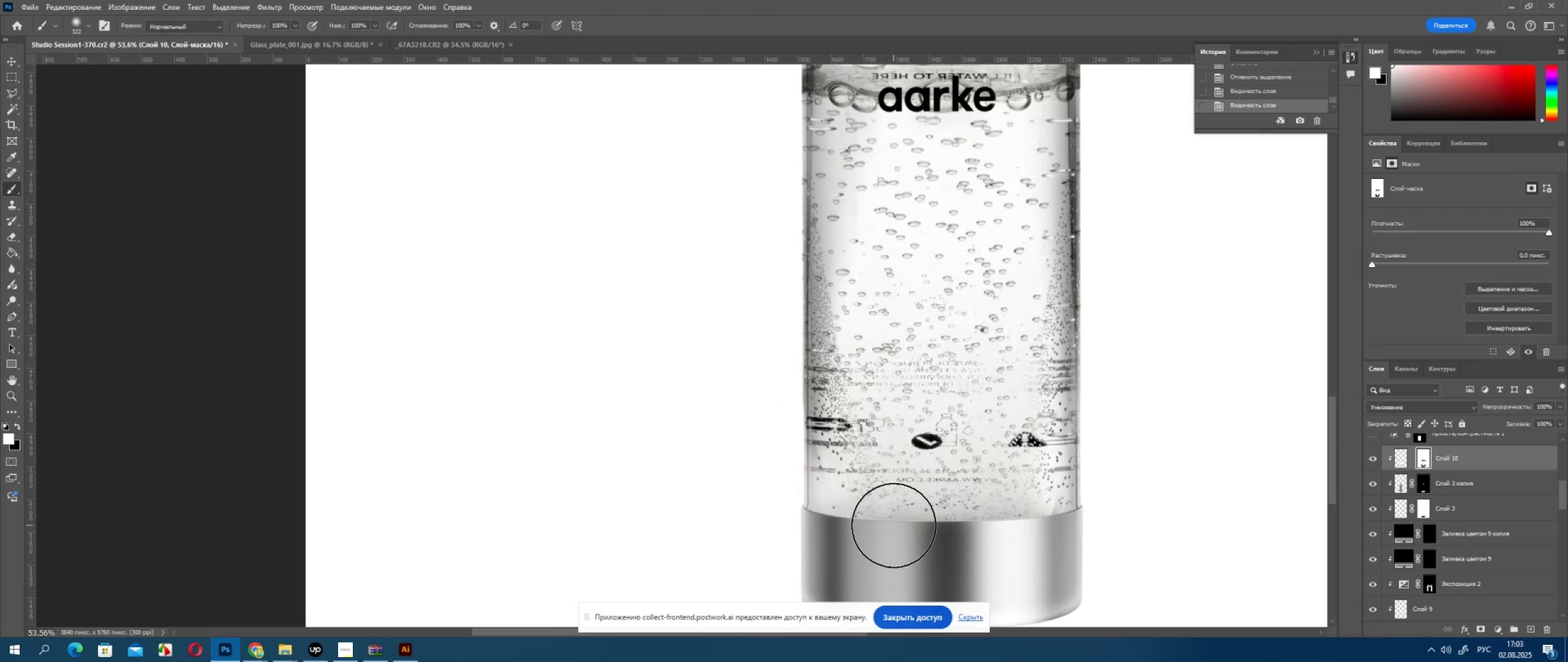 
left_click([894, 525])
 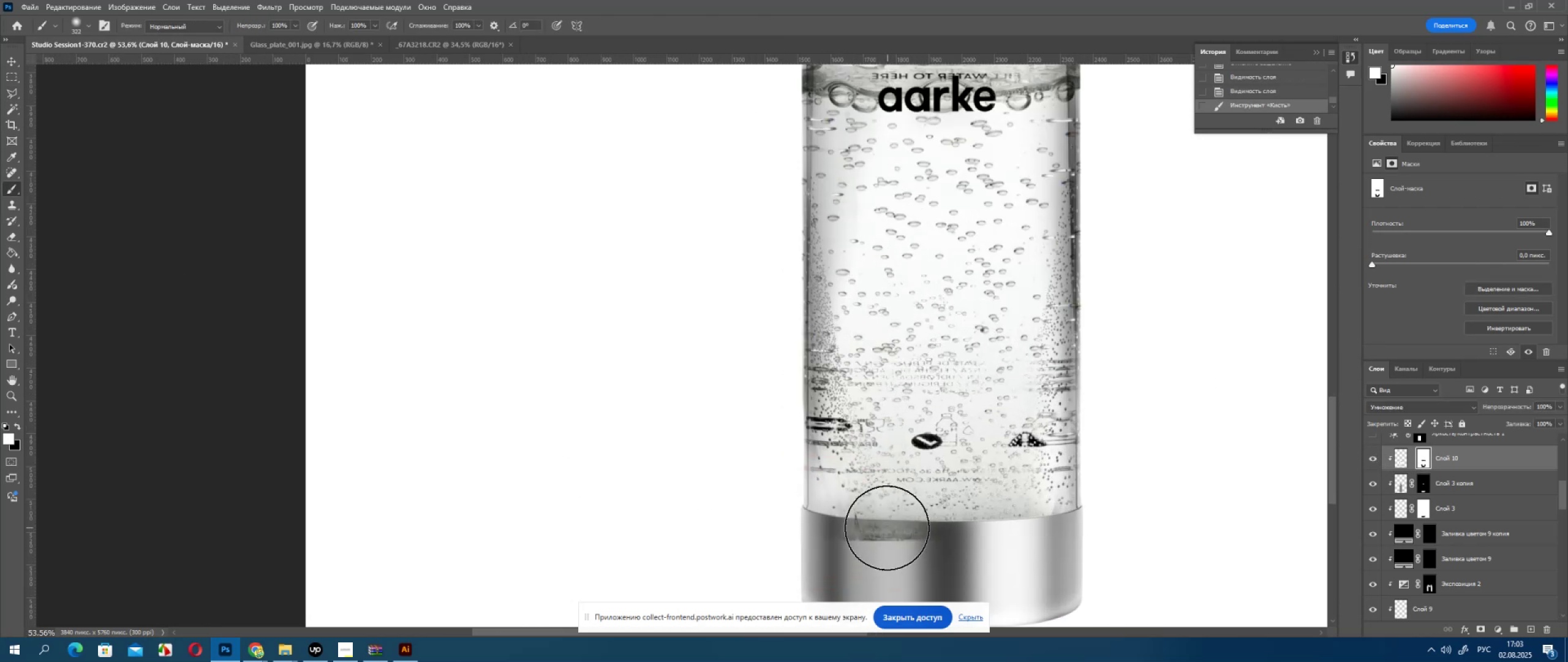 
key(Control+Z)
 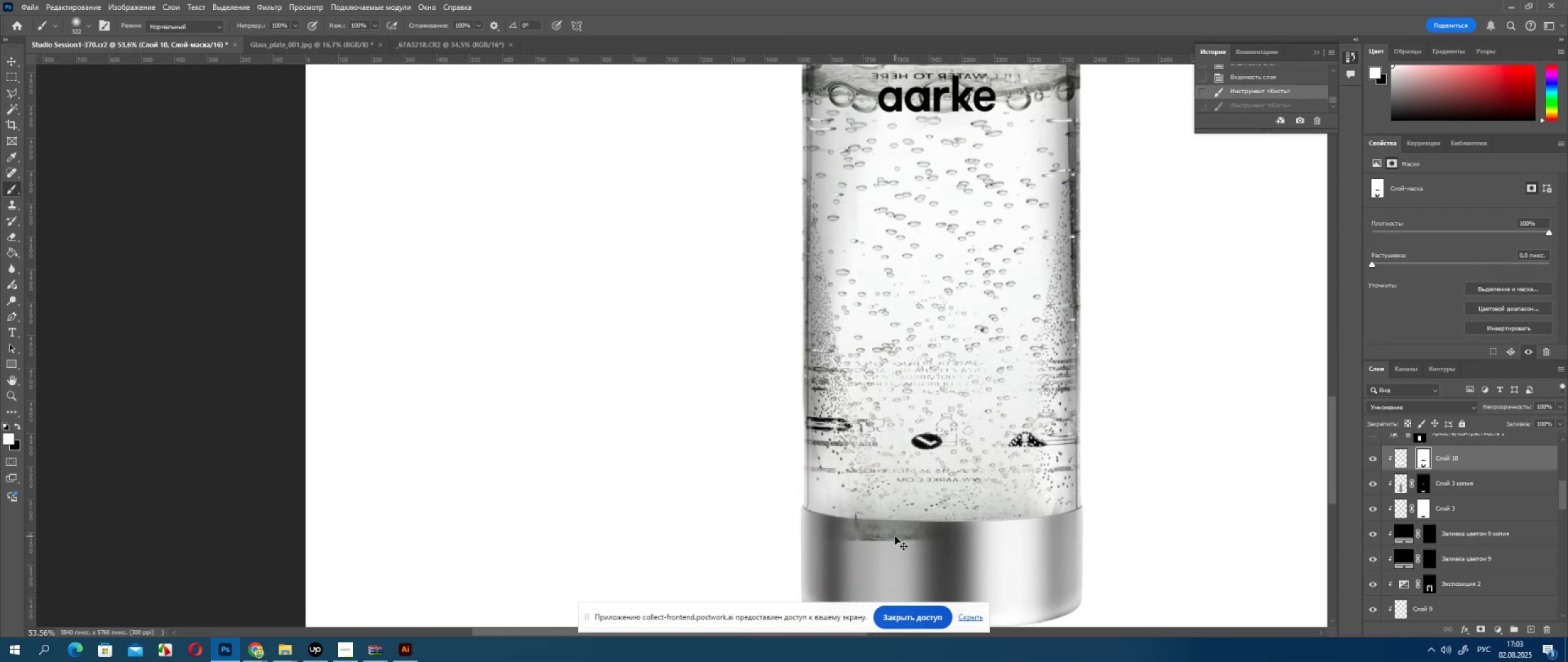 
key(Control+Z)
 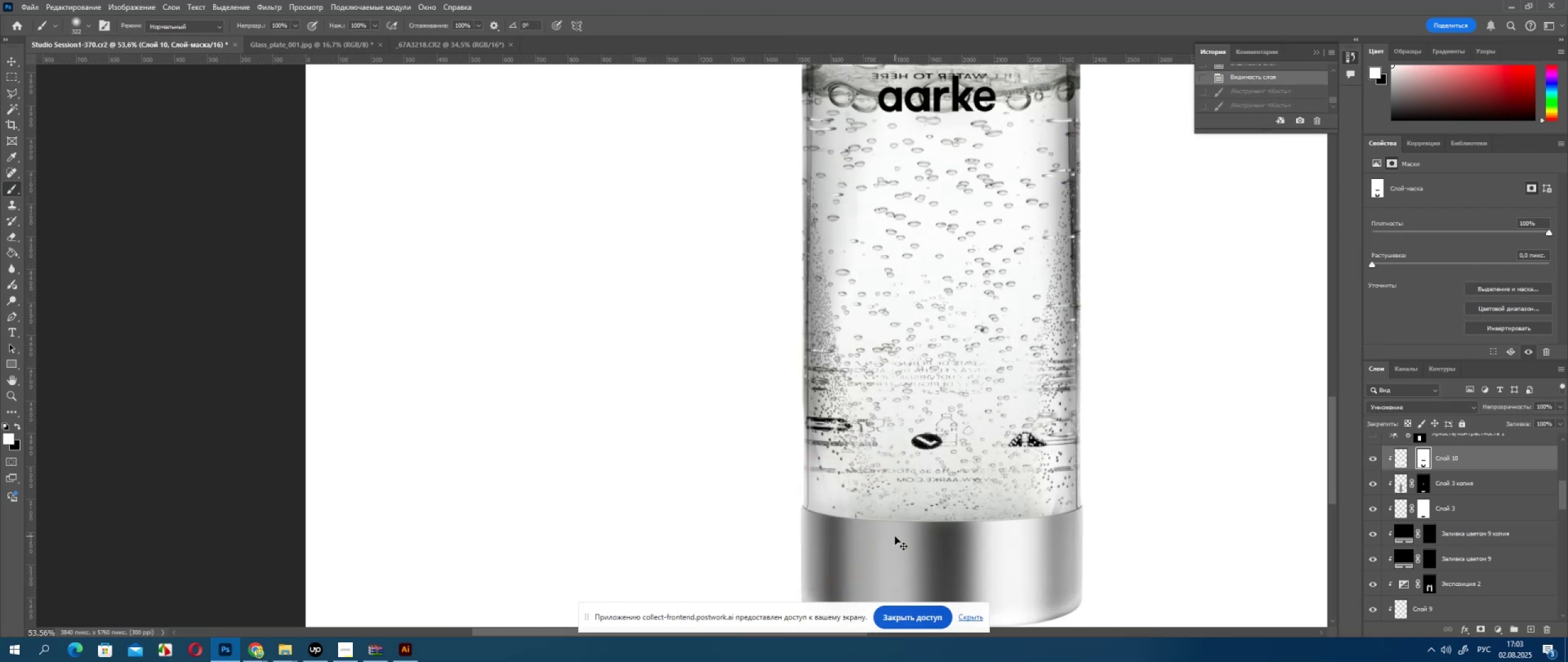 
key(X)
 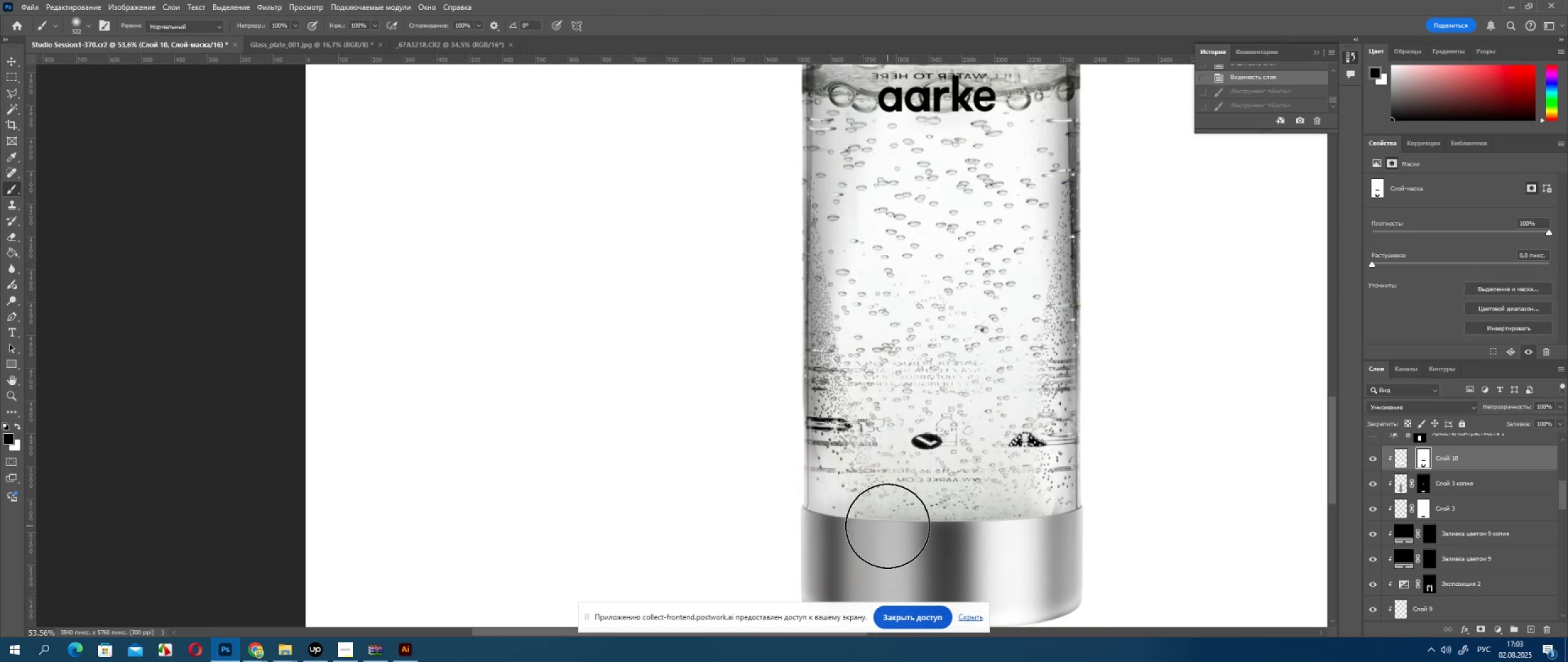 
left_click([888, 526])
 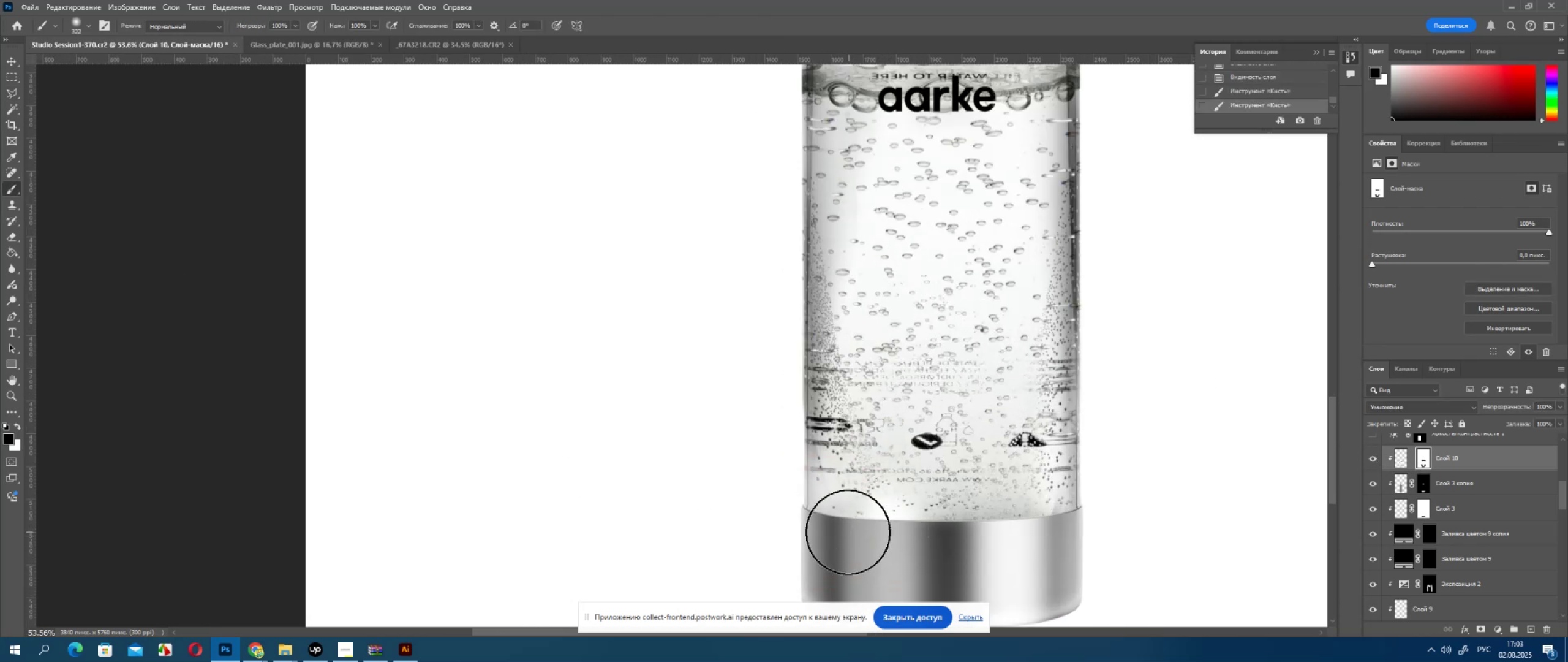 
triple_click([844, 532])
 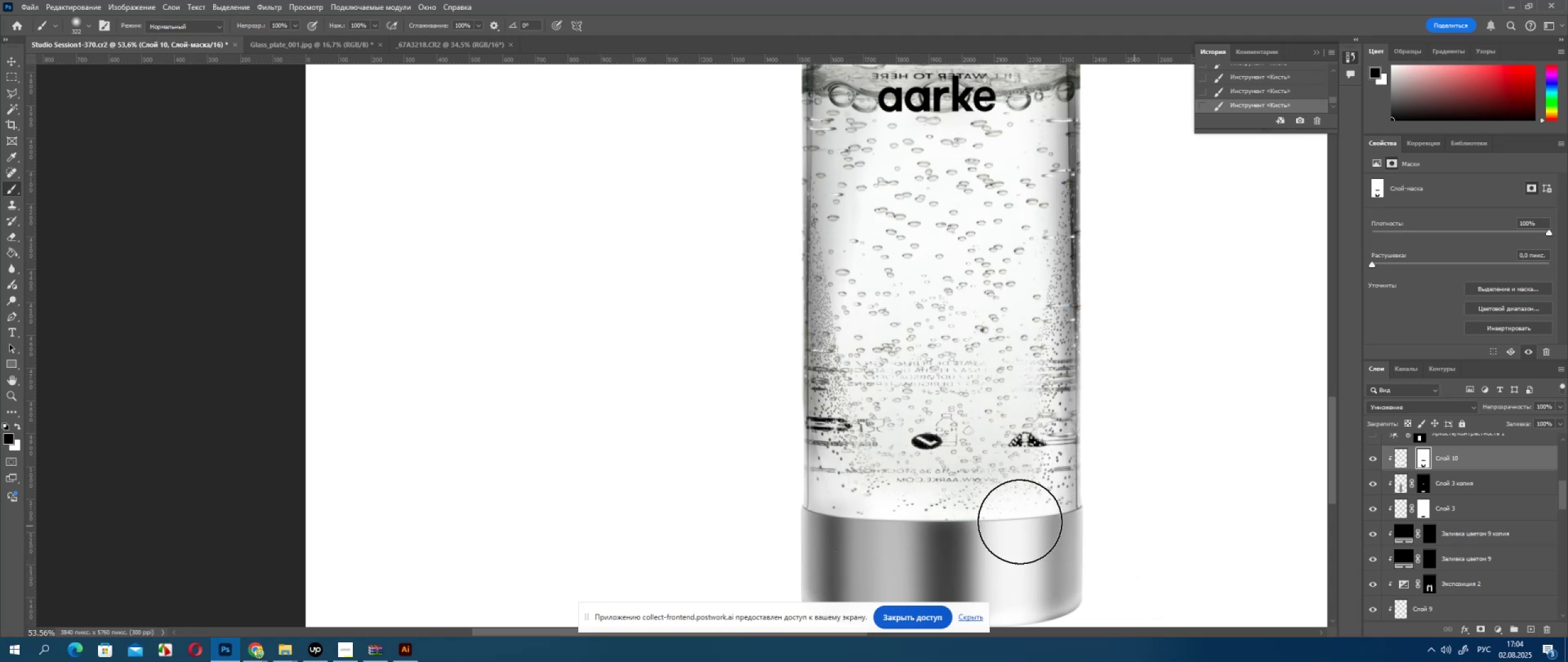 
hold_key(key=AltLeft, duration=0.44)
scroll: coordinate [1063, 483], scroll_direction: down, amount: 5.0
 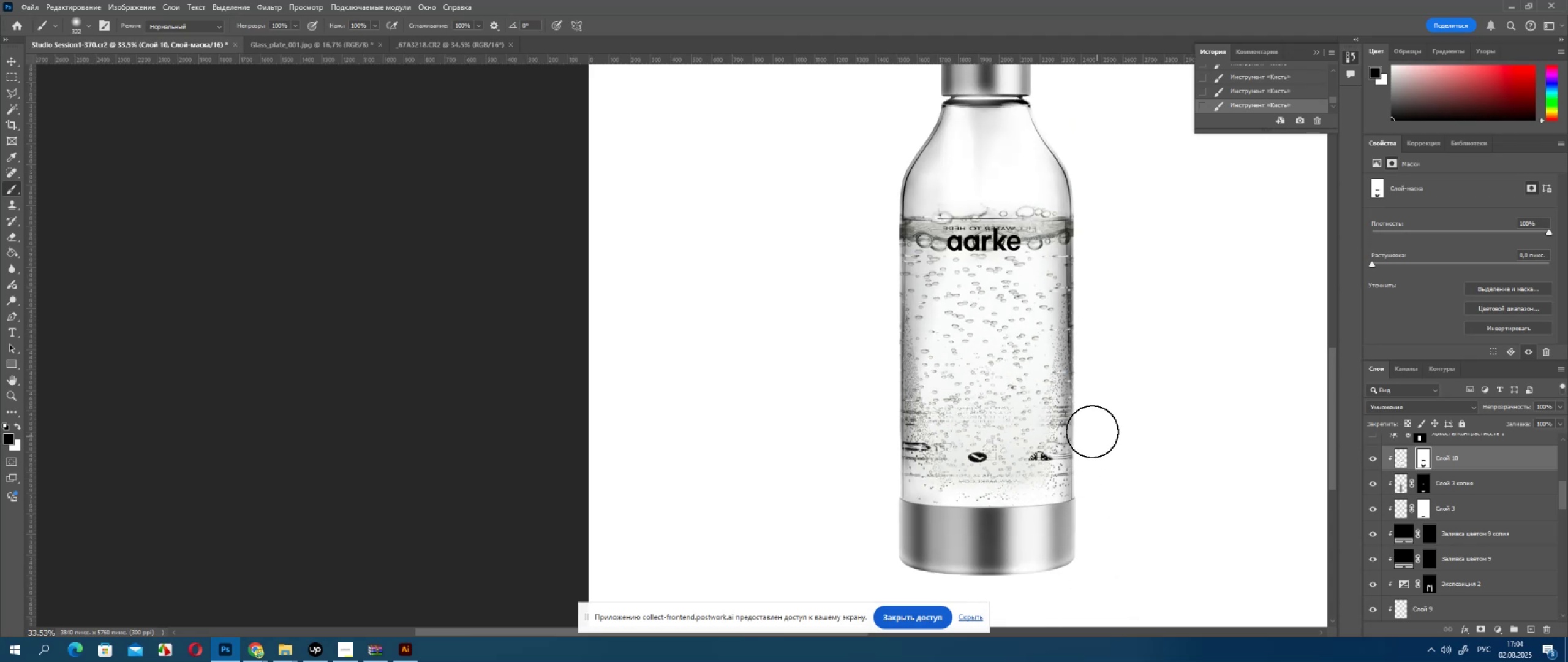 
hold_key(key=AltLeft, duration=0.46)
scroll: coordinate [1102, 457], scroll_direction: up, amount: 4.0
 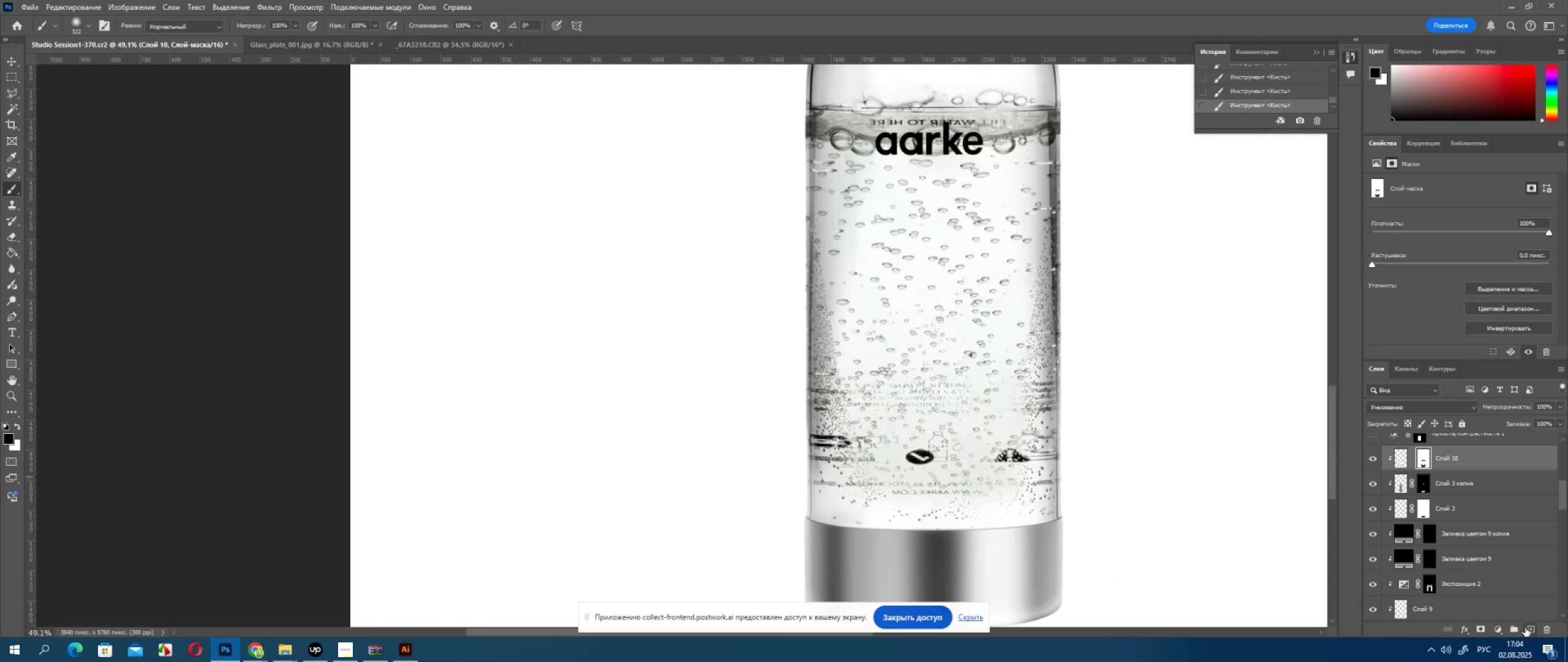 
left_click([1403, 463])
 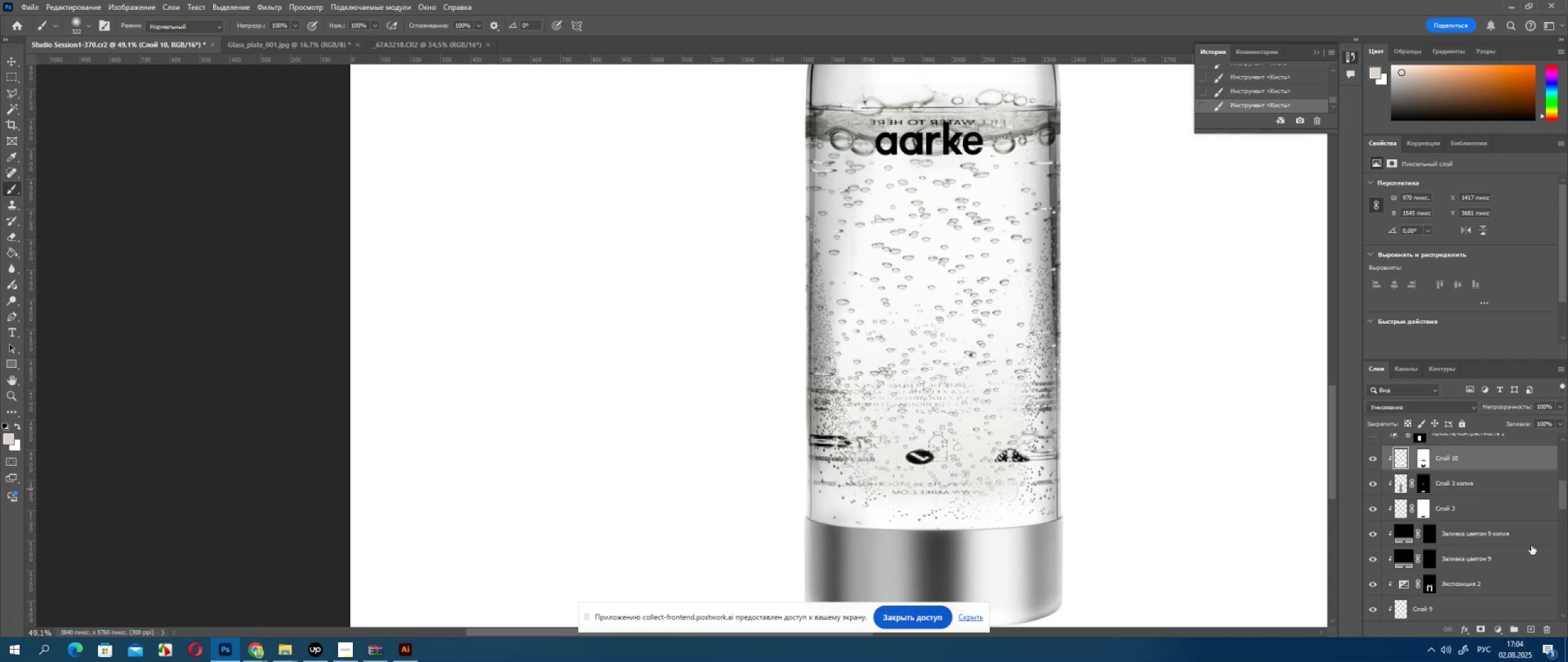 
wait(5.46)
 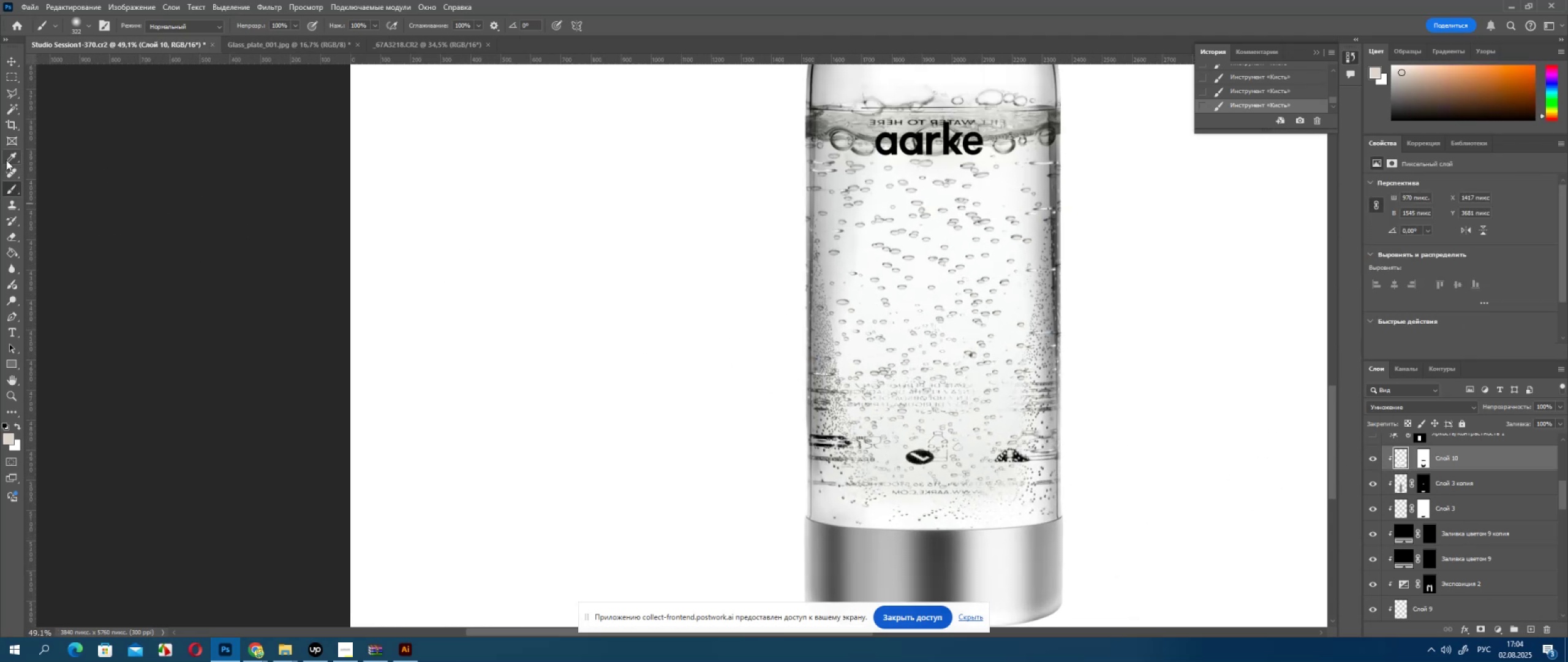 
hold_key(key=ShiftLeft, duration=0.32)
left_click([1427, 457])
 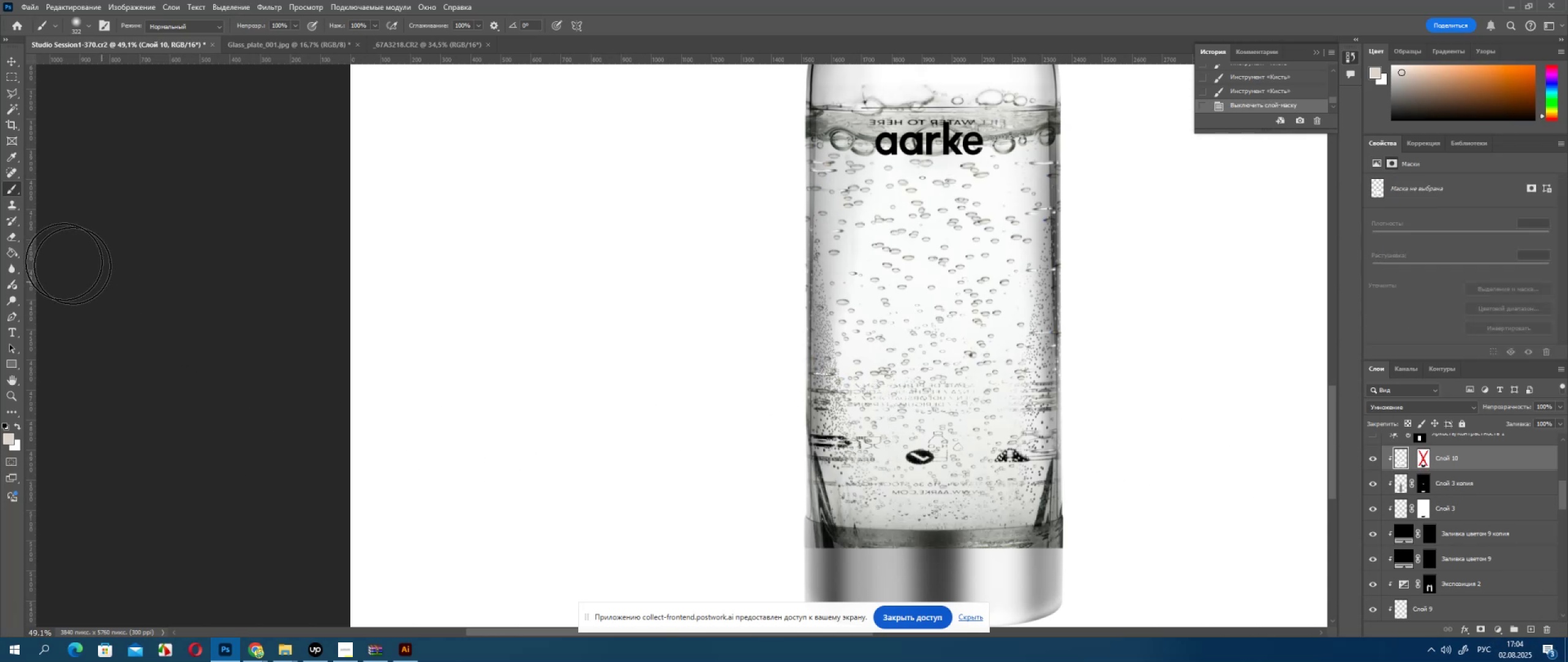 
left_click([9, 203])
 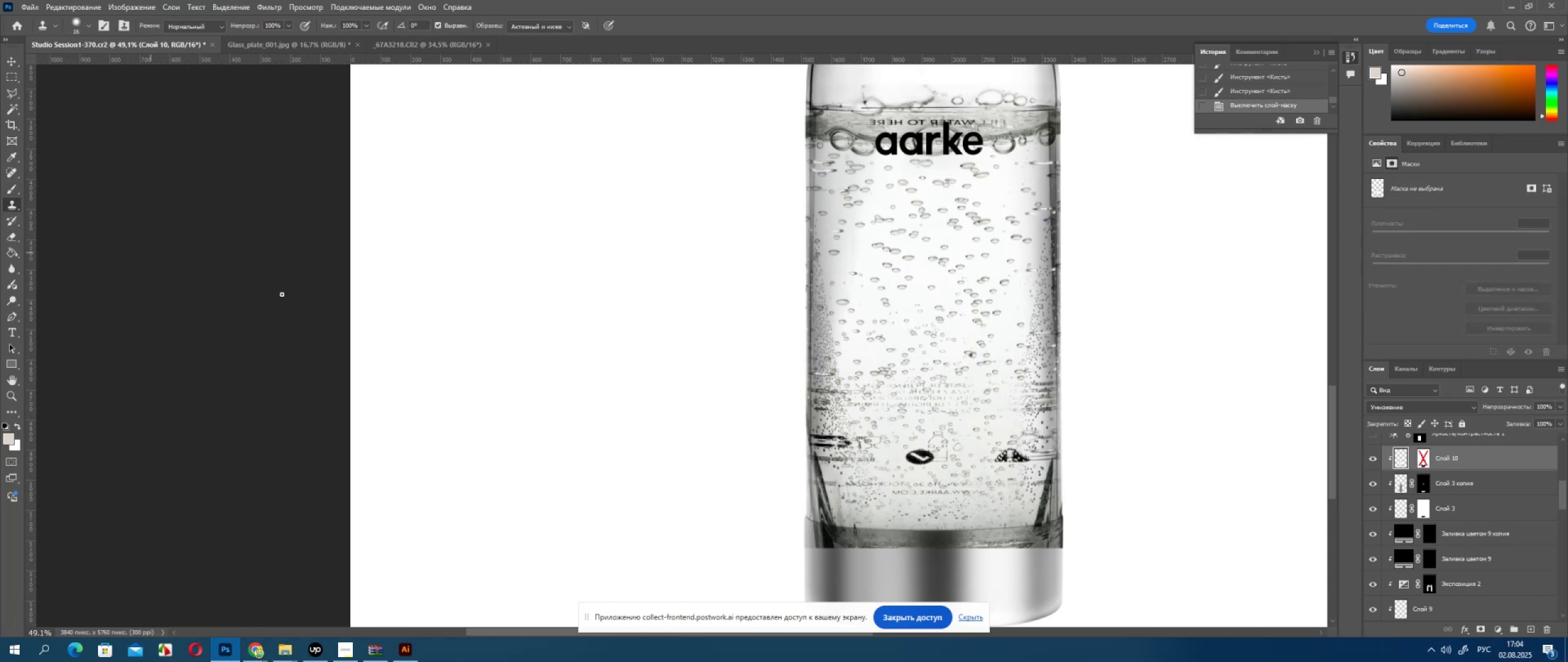 
hold_key(key=AltLeft, duration=1.48)
 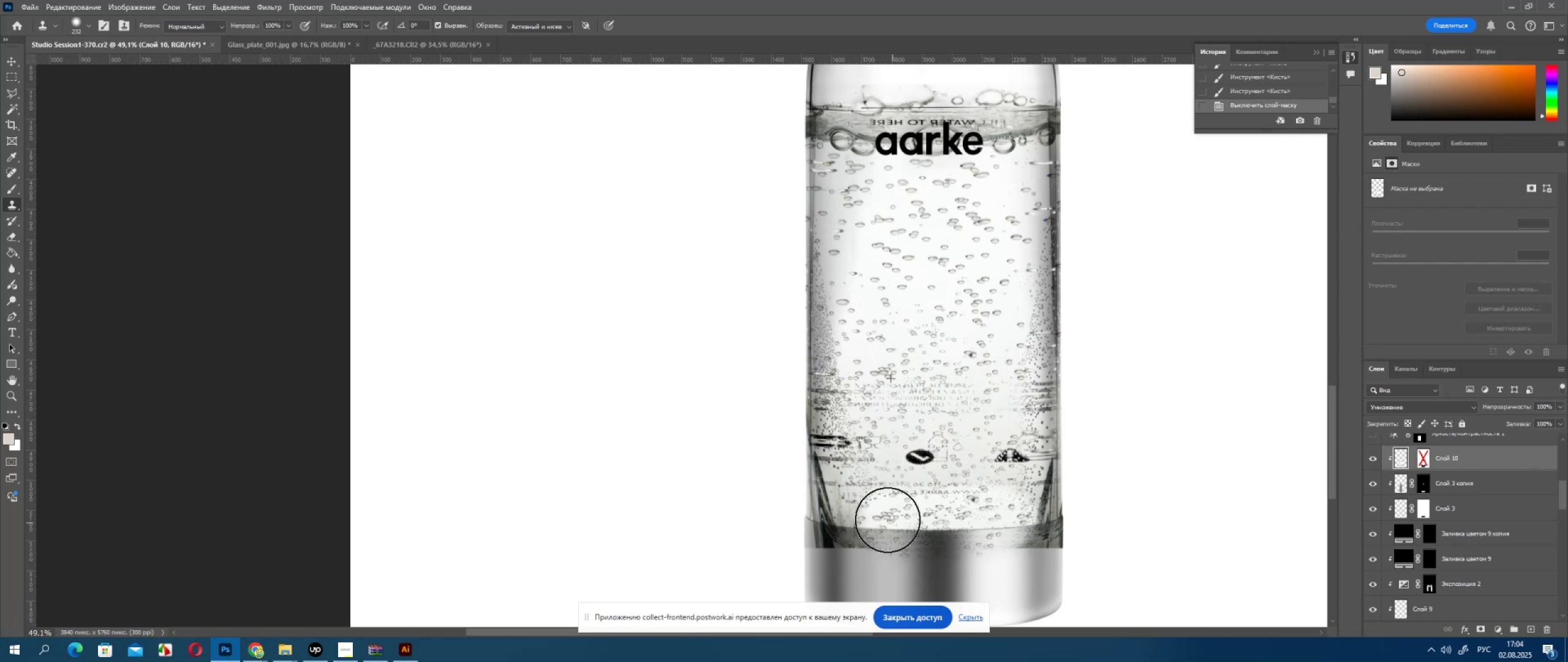 
key(Control+ControlLeft)
 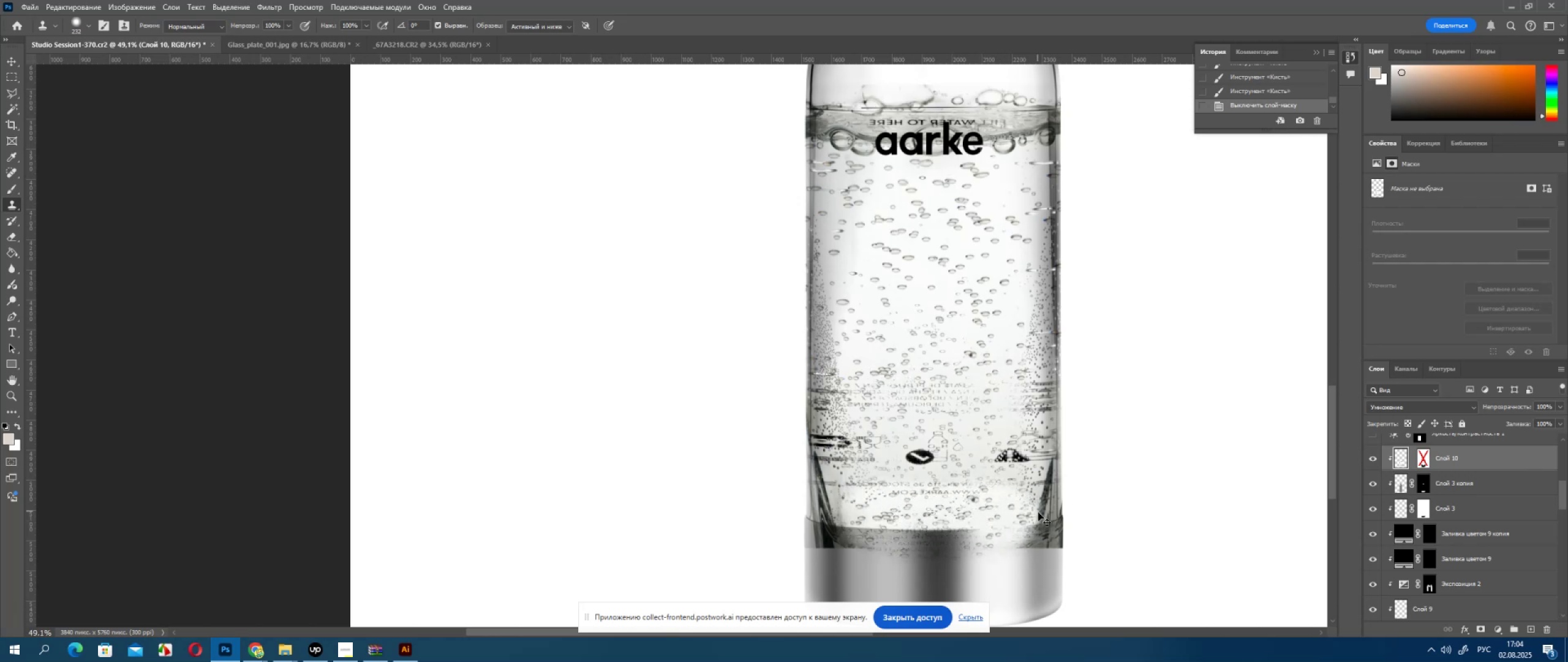 
key(Control+Z)
 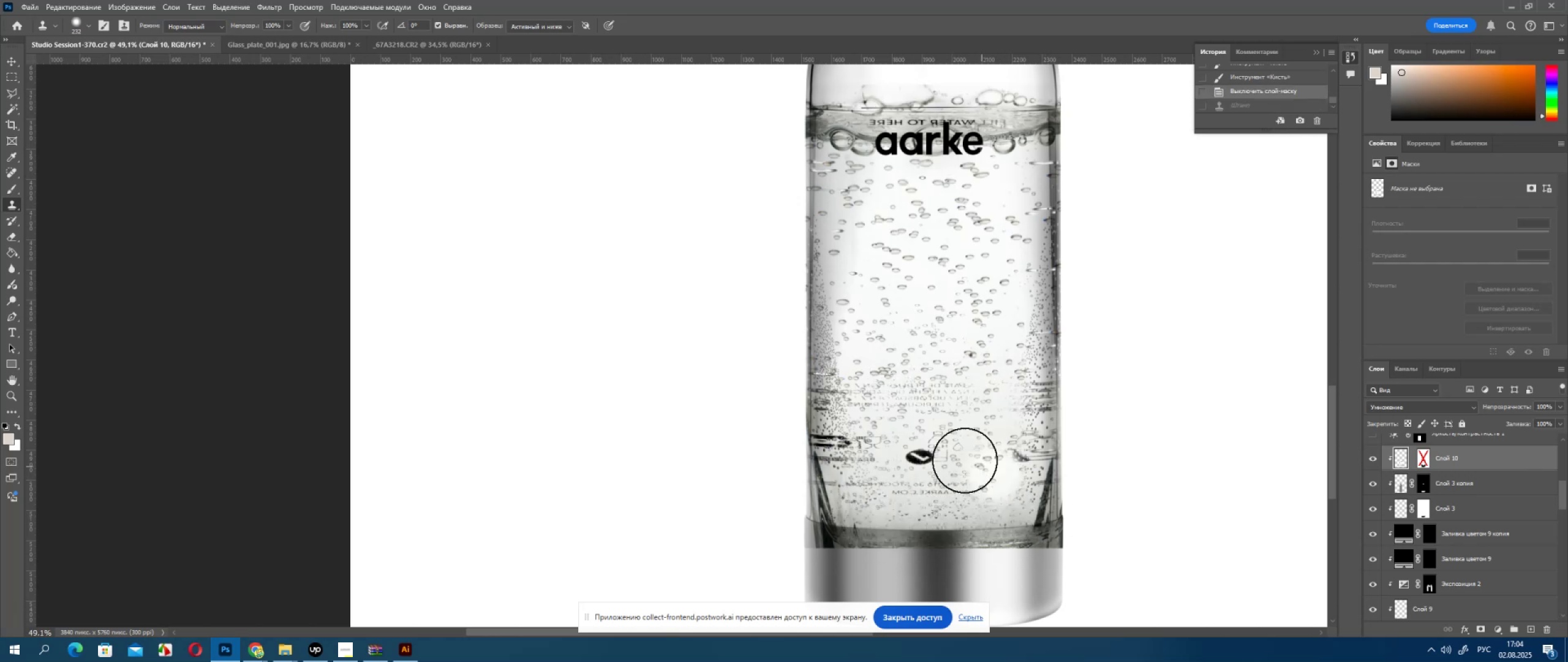 
hold_key(key=AltLeft, duration=0.7)
 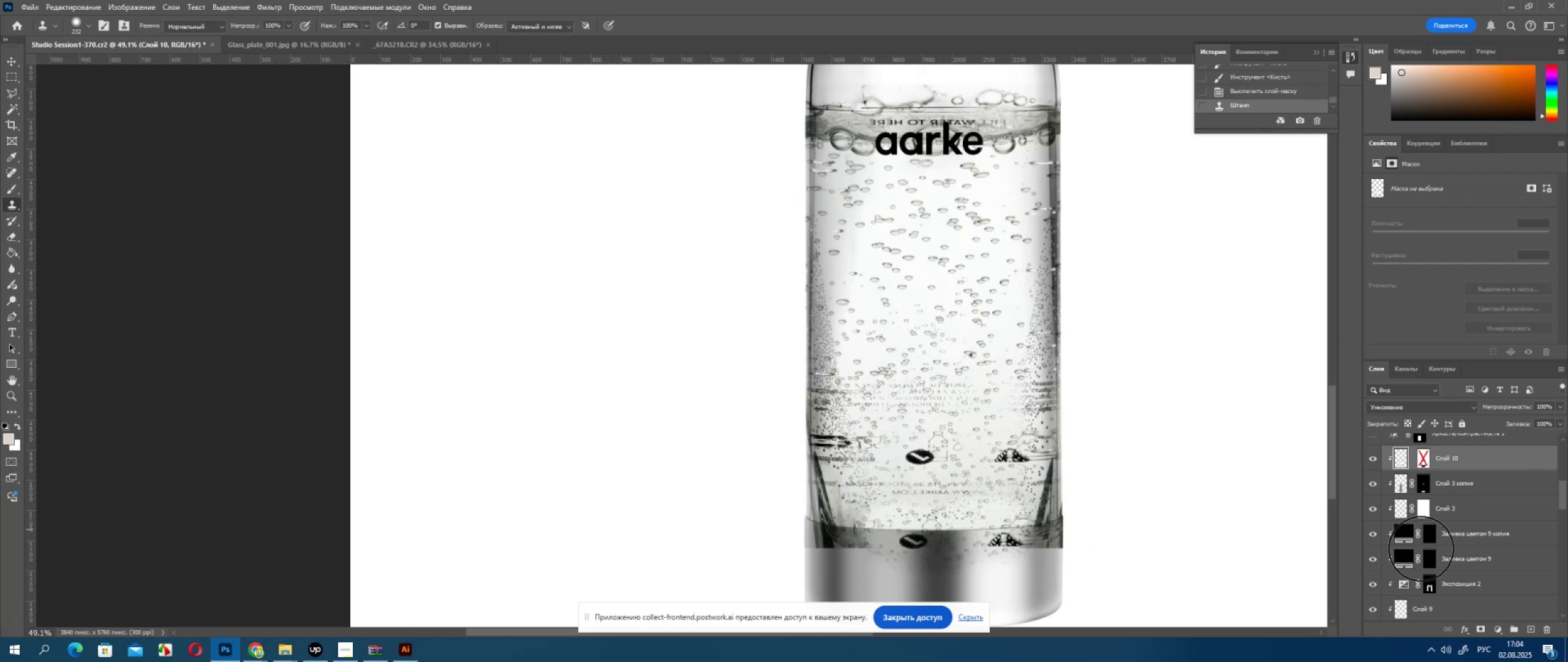 
key(Control+Z)
 